 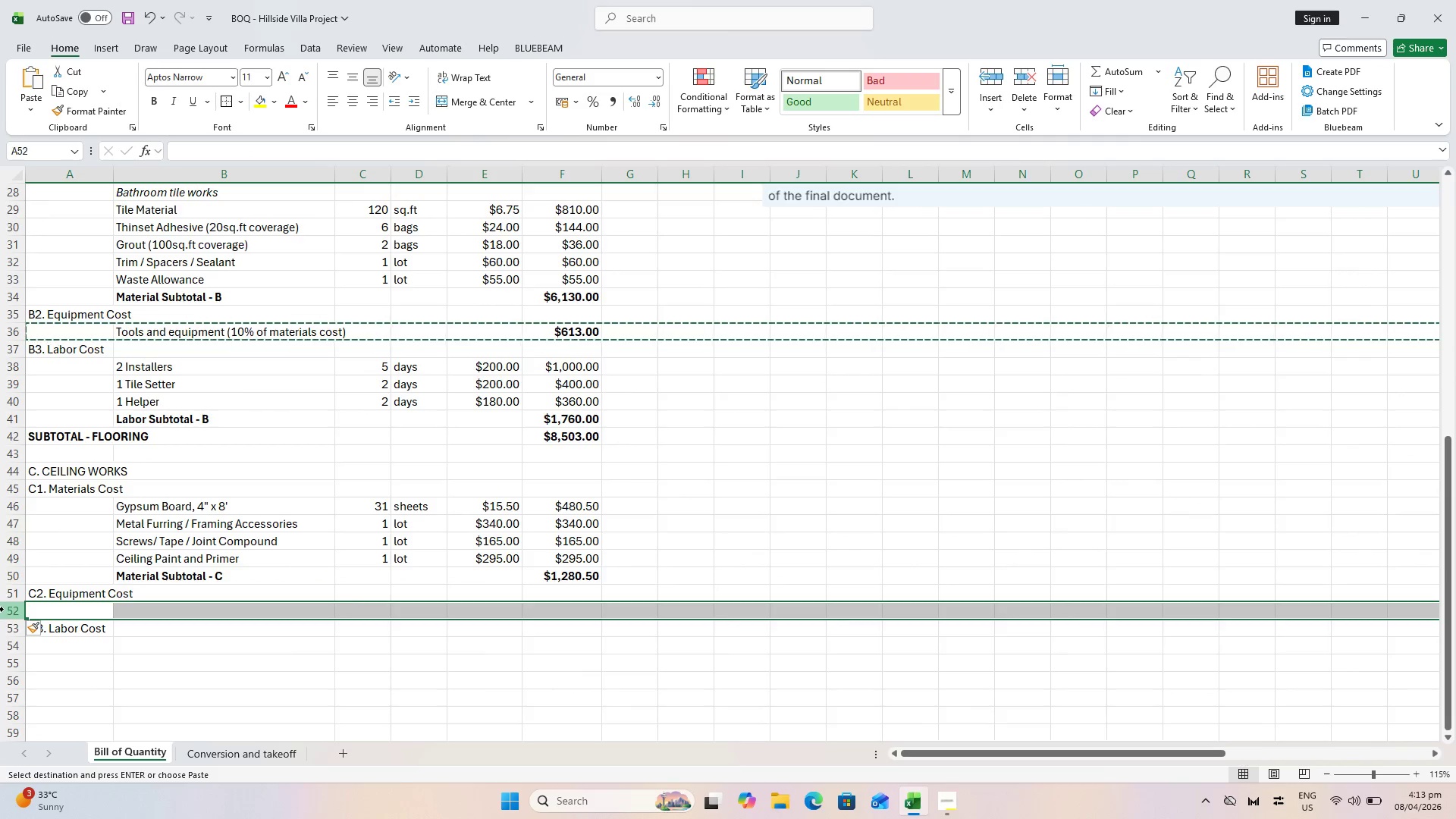 
key(Control+V)
 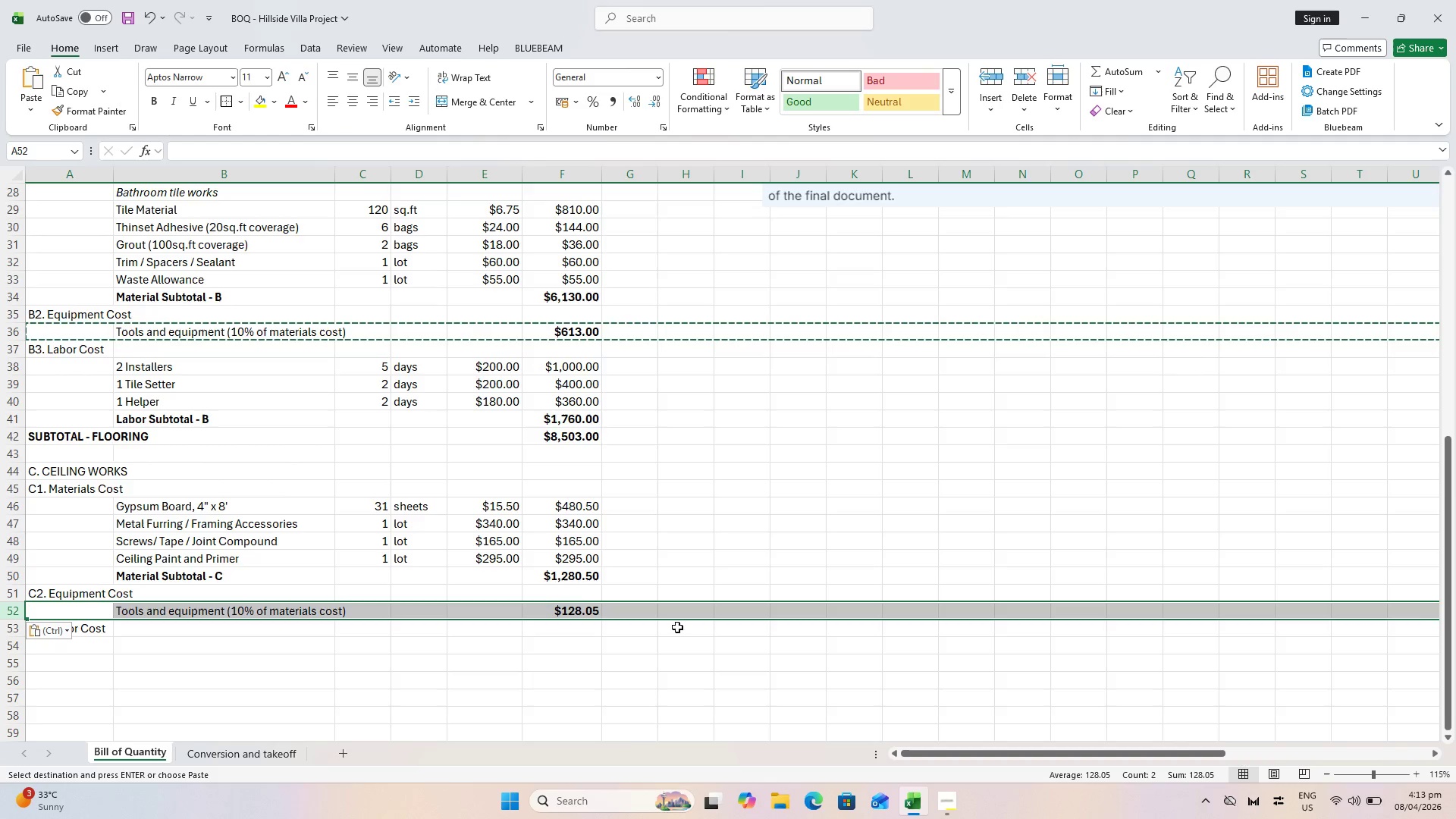 
left_click([574, 613])
 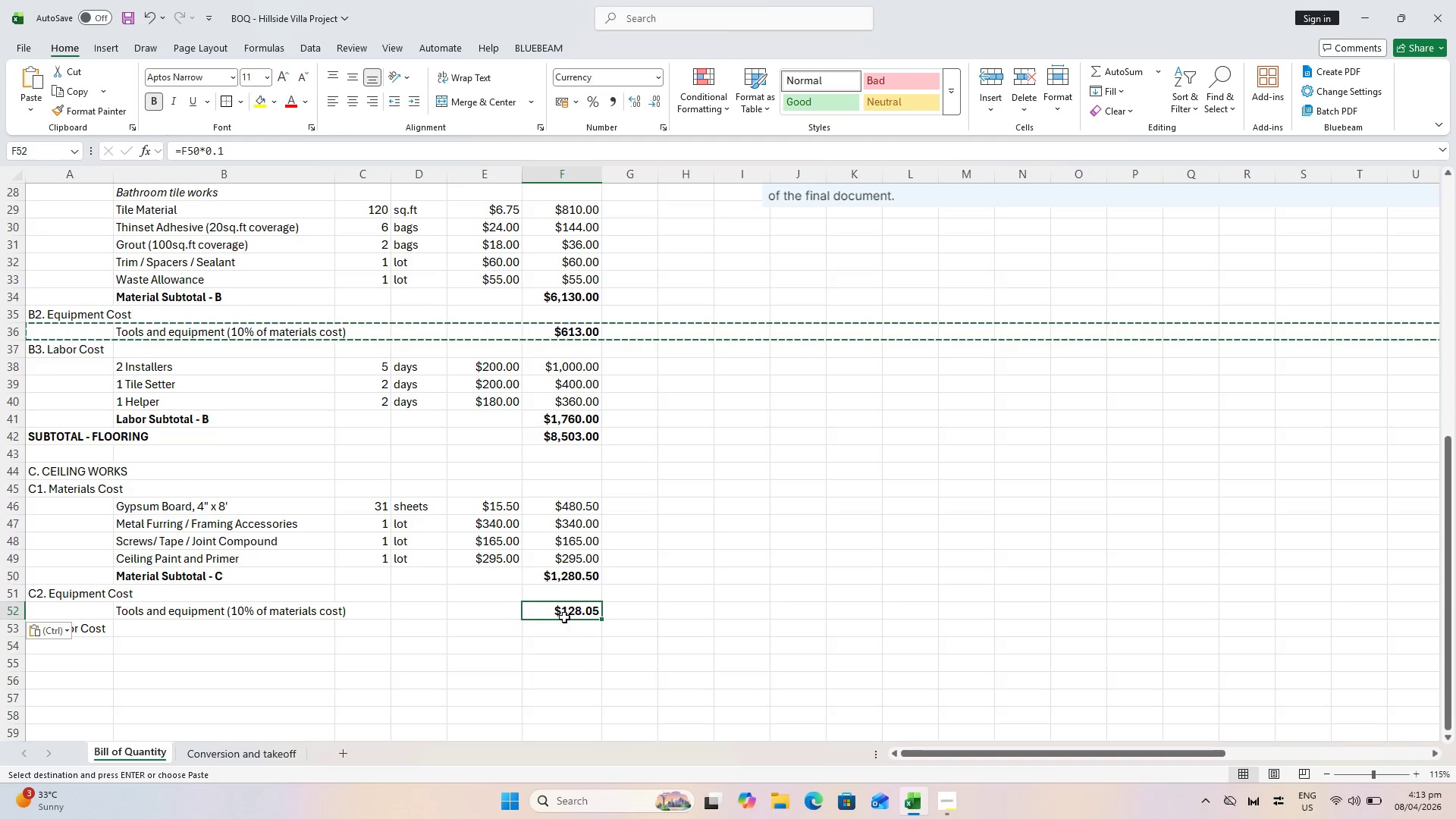 
key(Escape)
 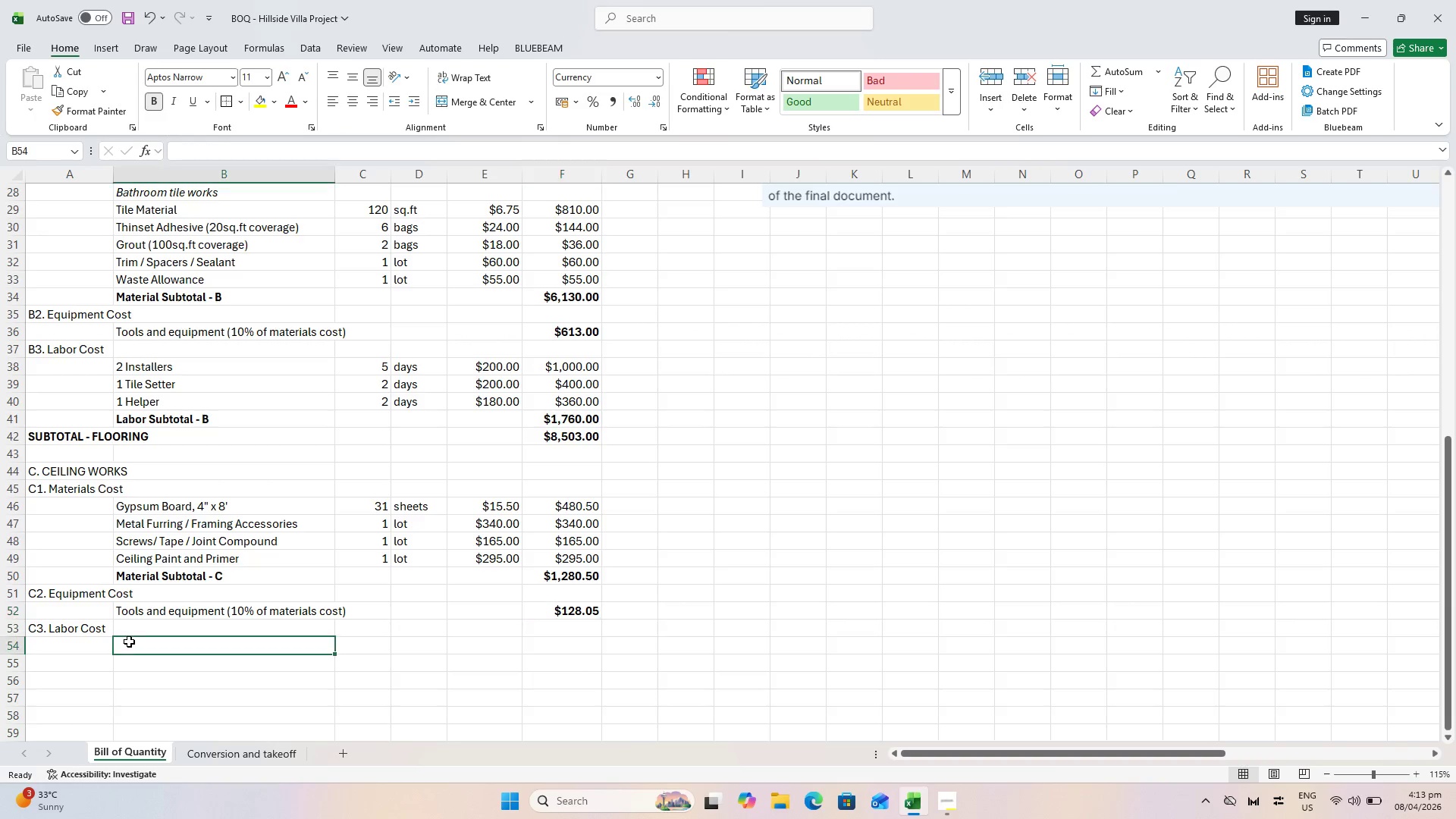 
type(2 Drywall Installers)
 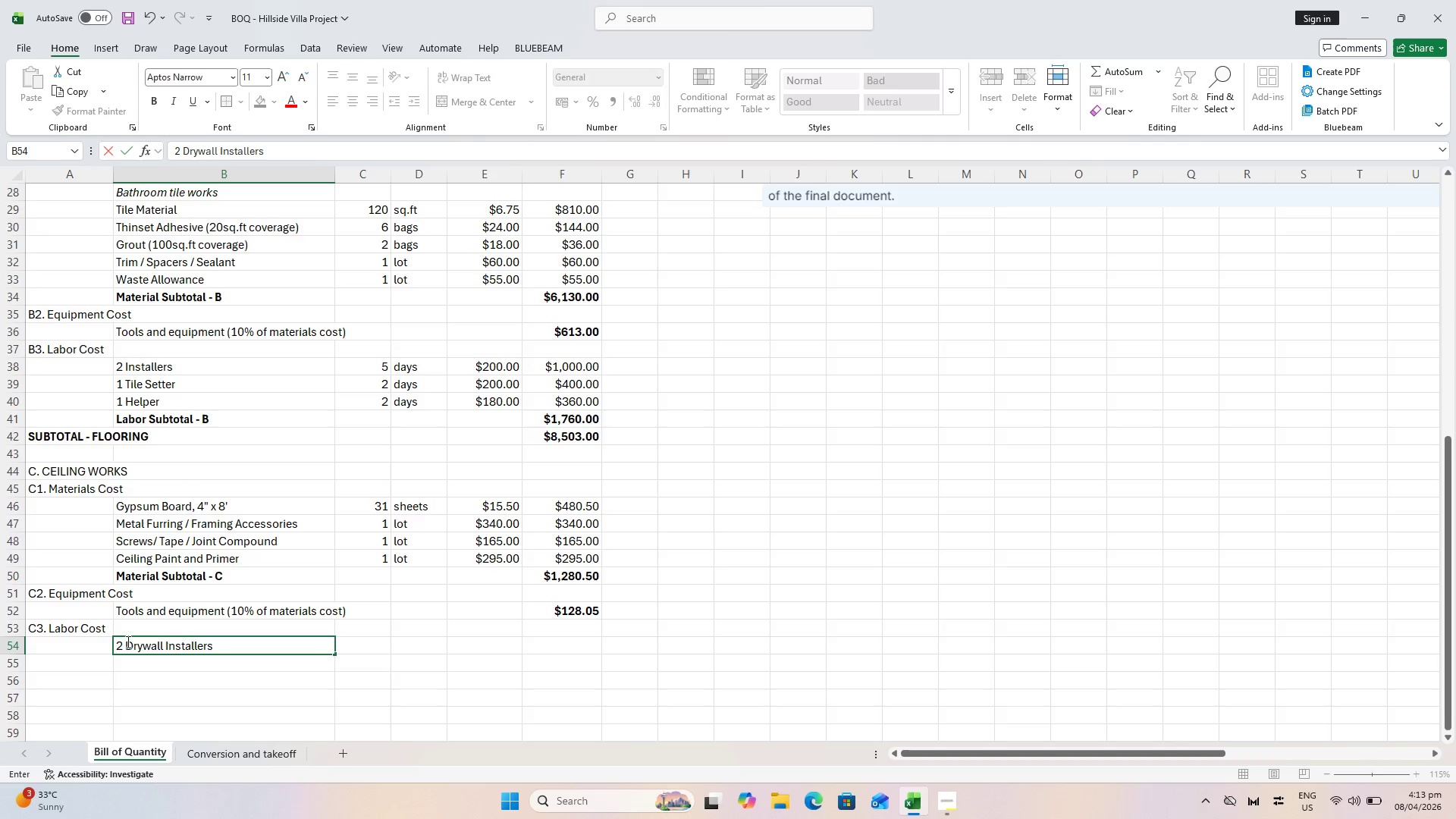 
key(Enter)
 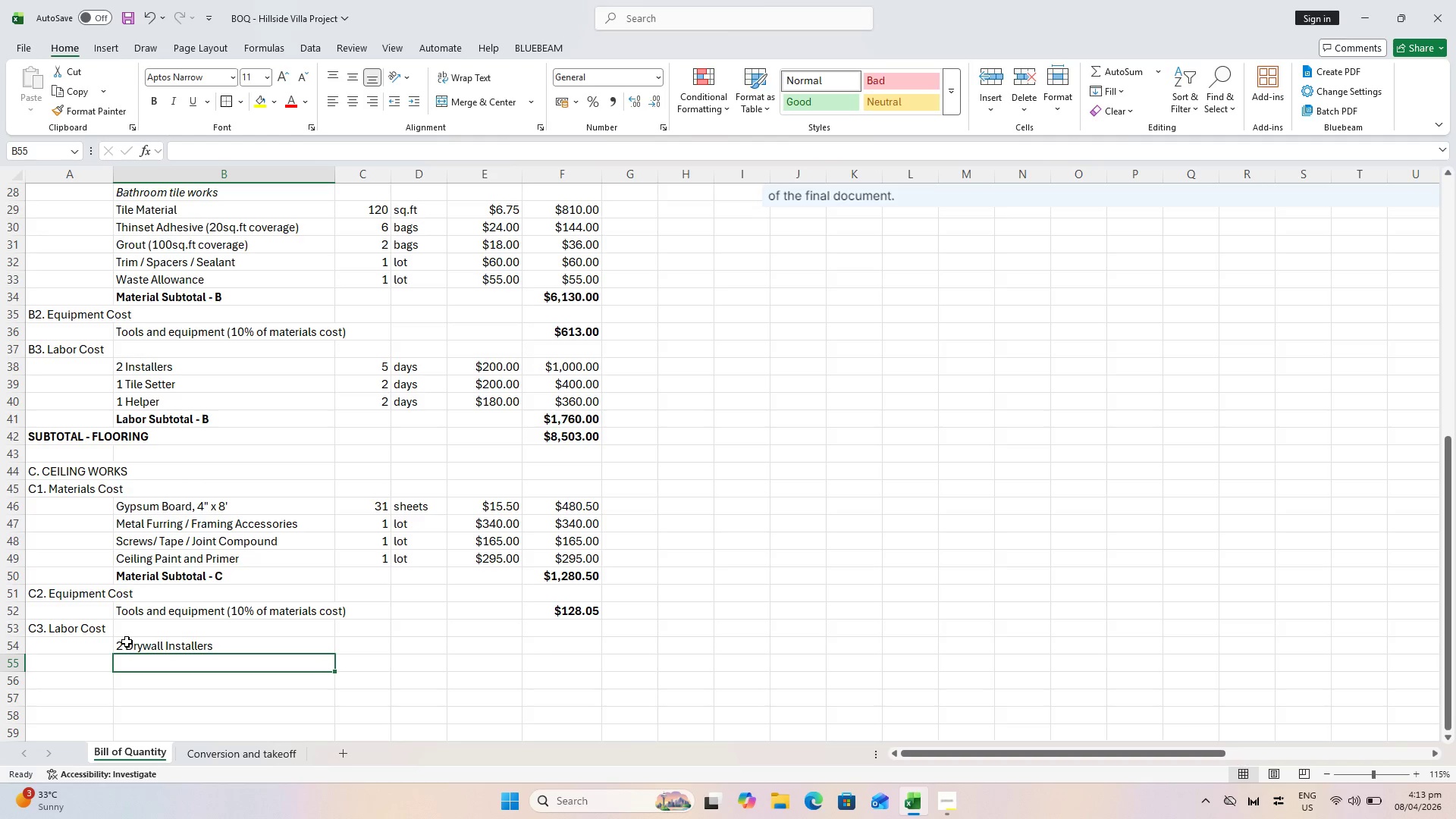 
type(1 Helper)
 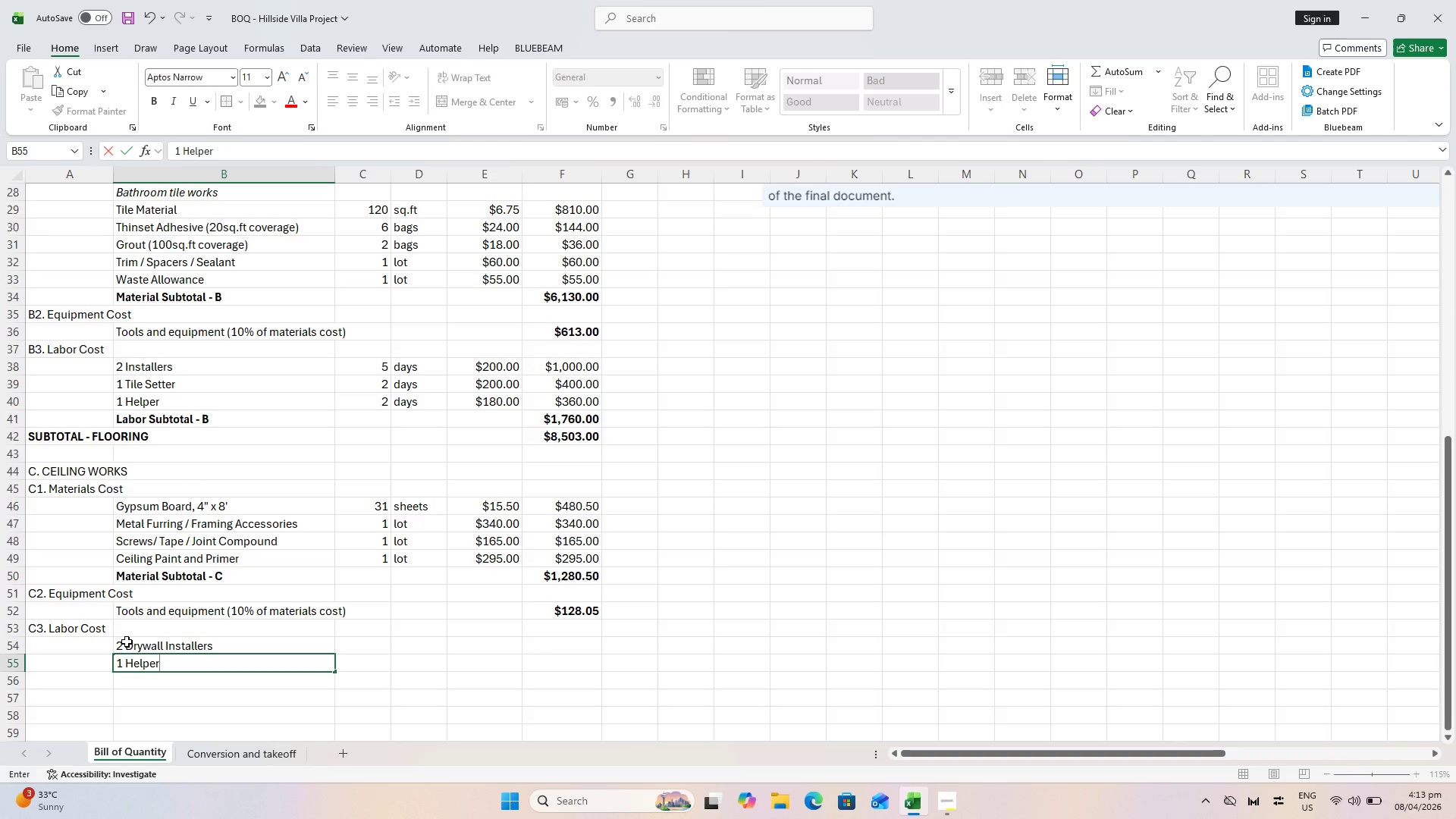 
key(Enter)
 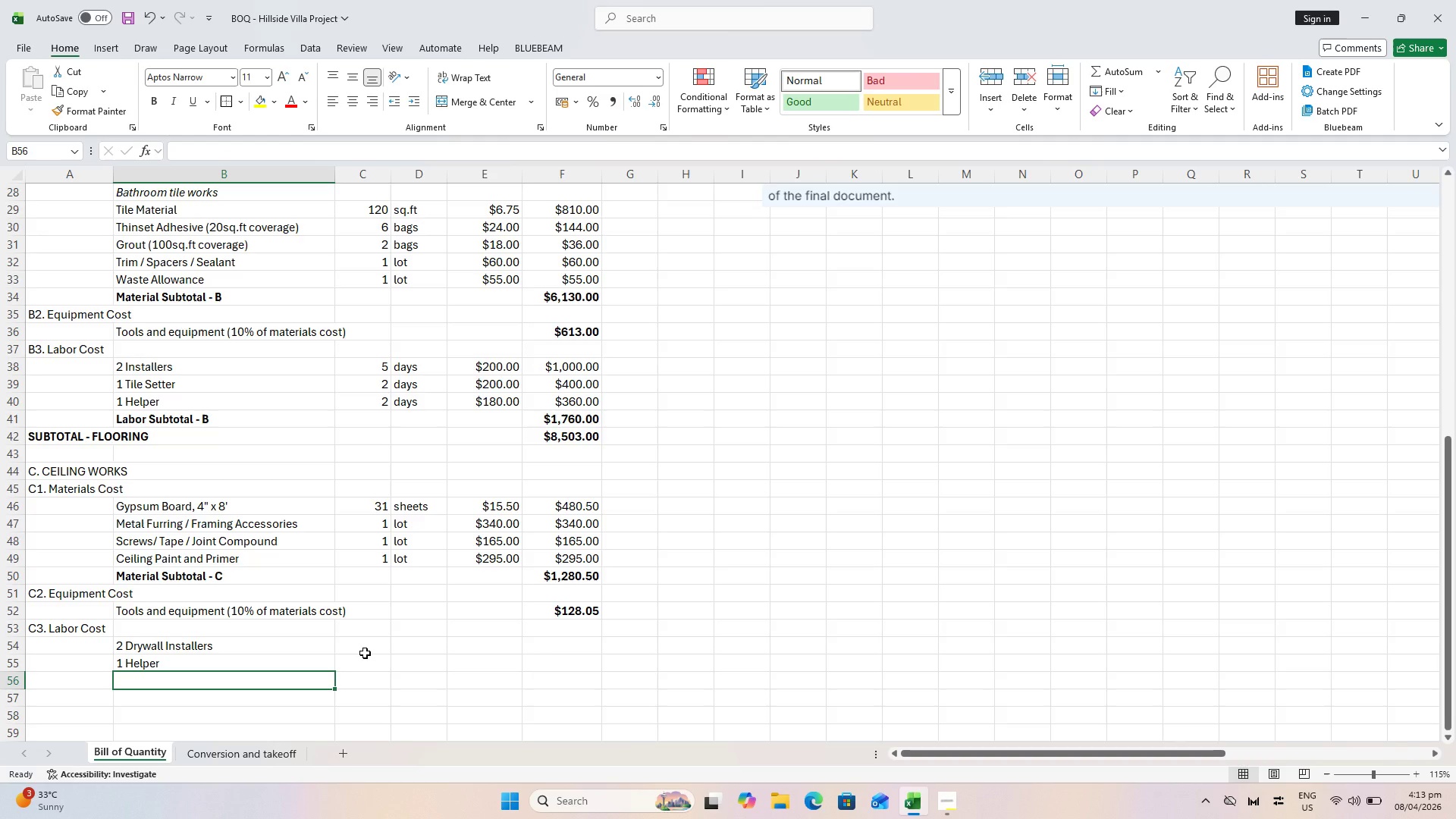 
left_click([365, 651])
 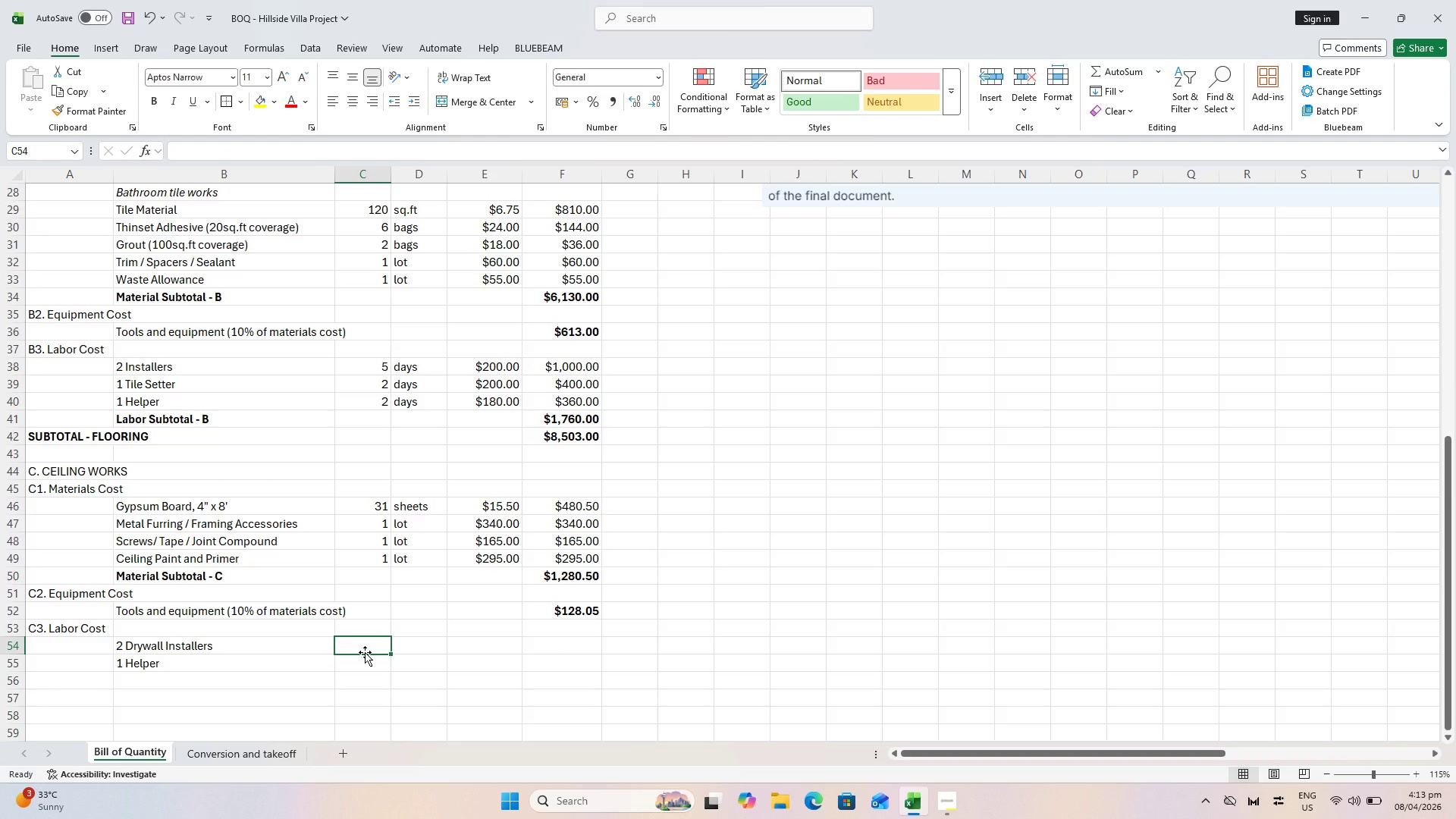 
key(4)
 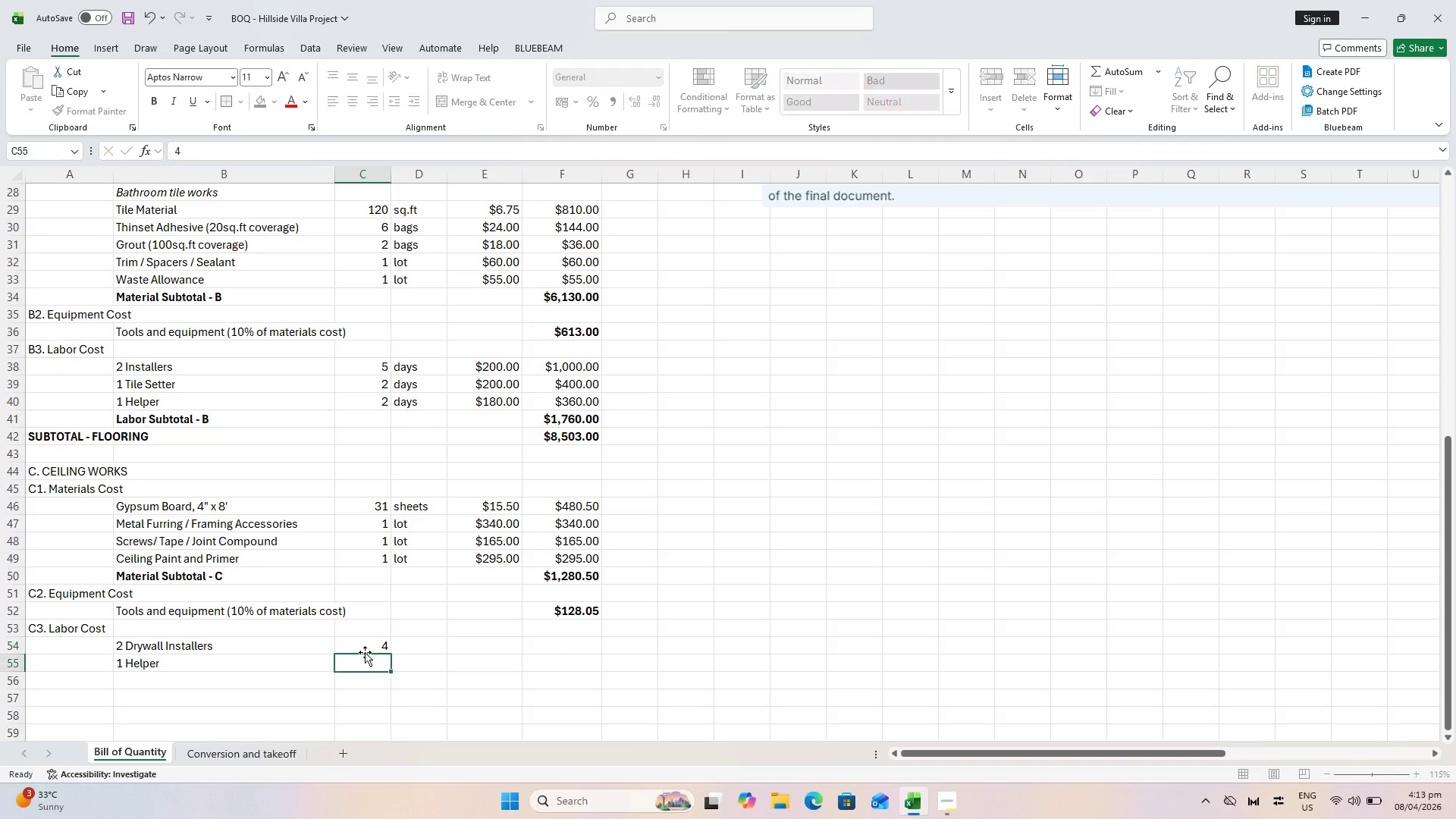 
key(Enter)
 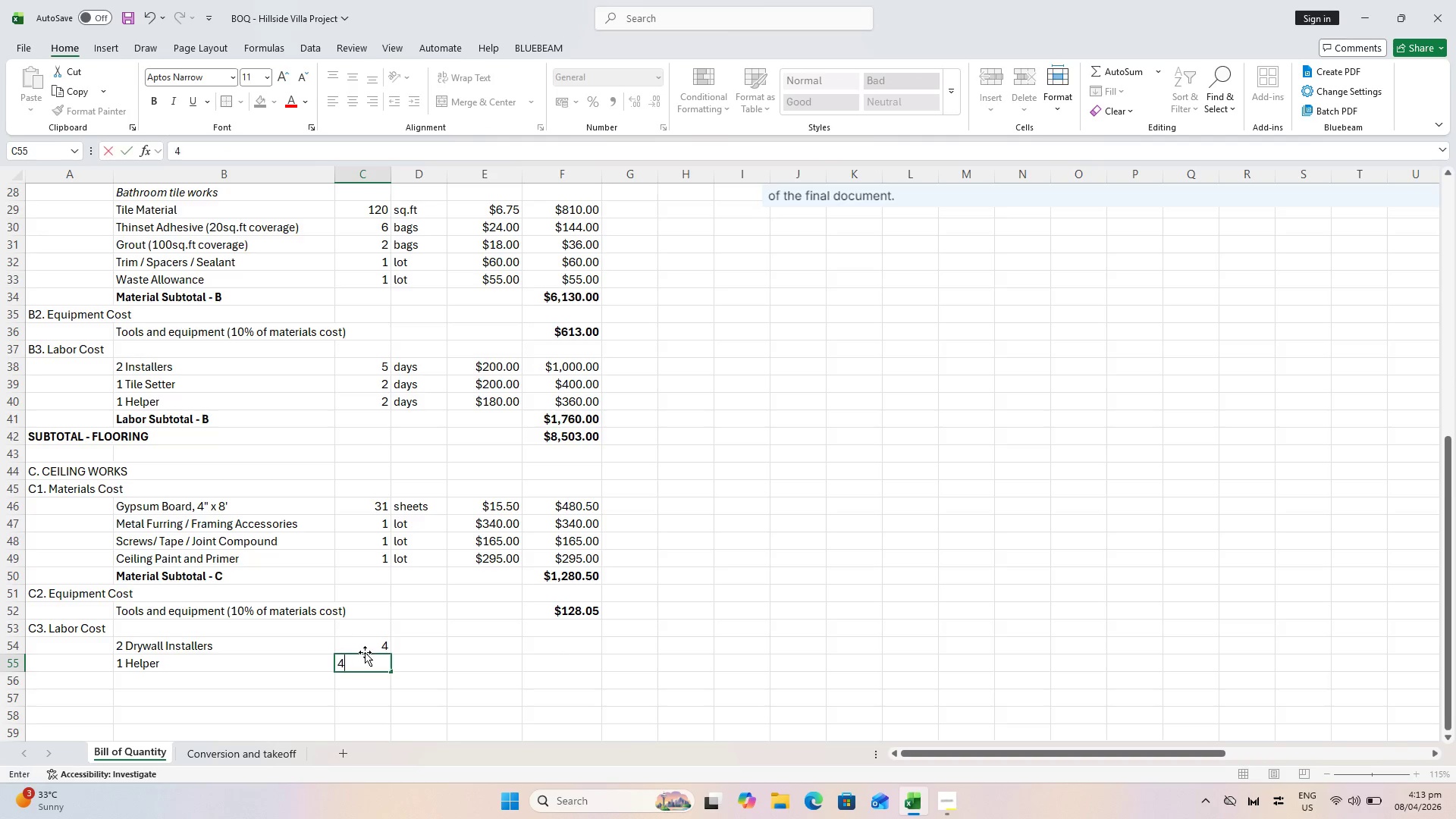 
key(4)
 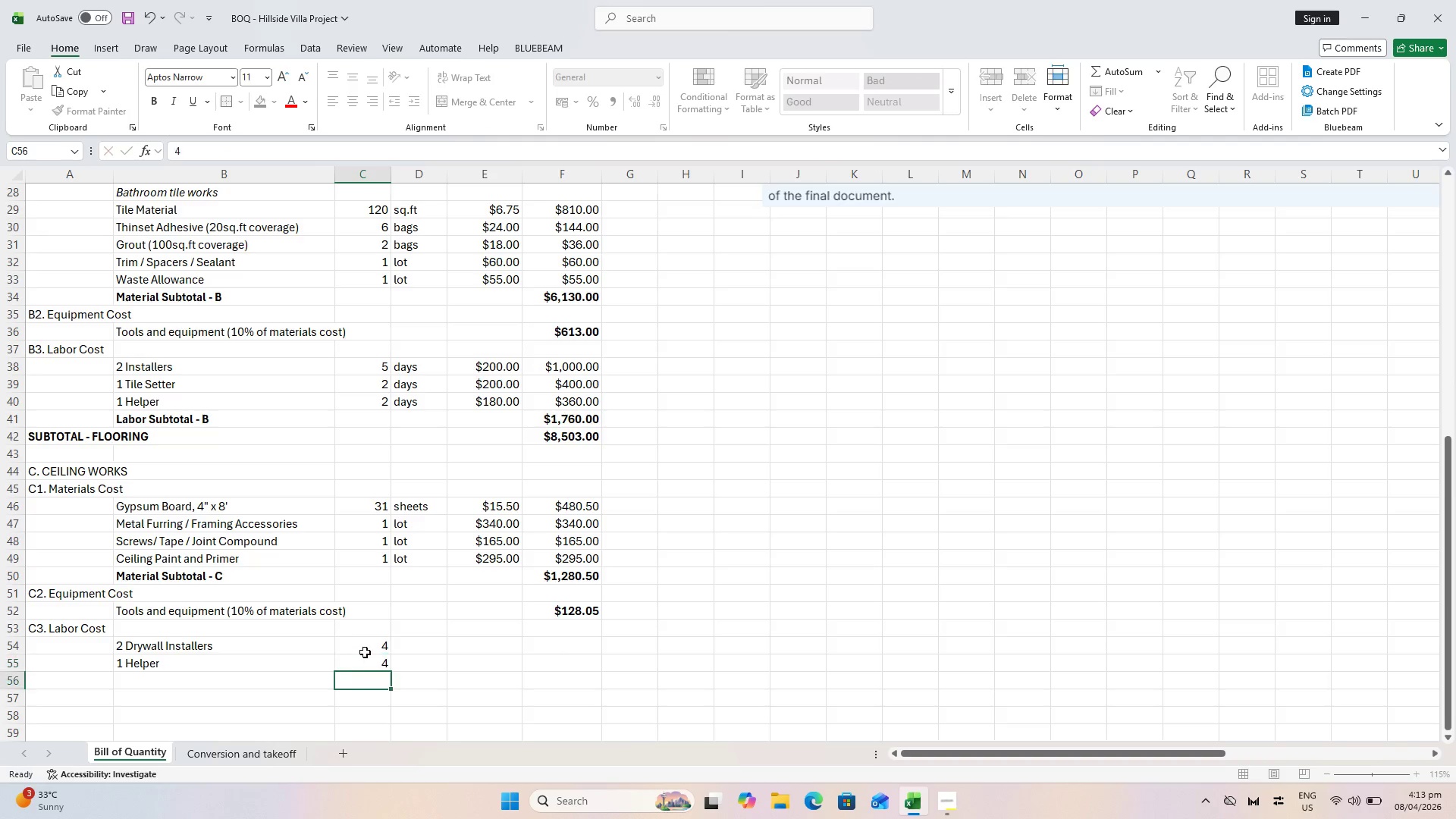 
key(Enter)
 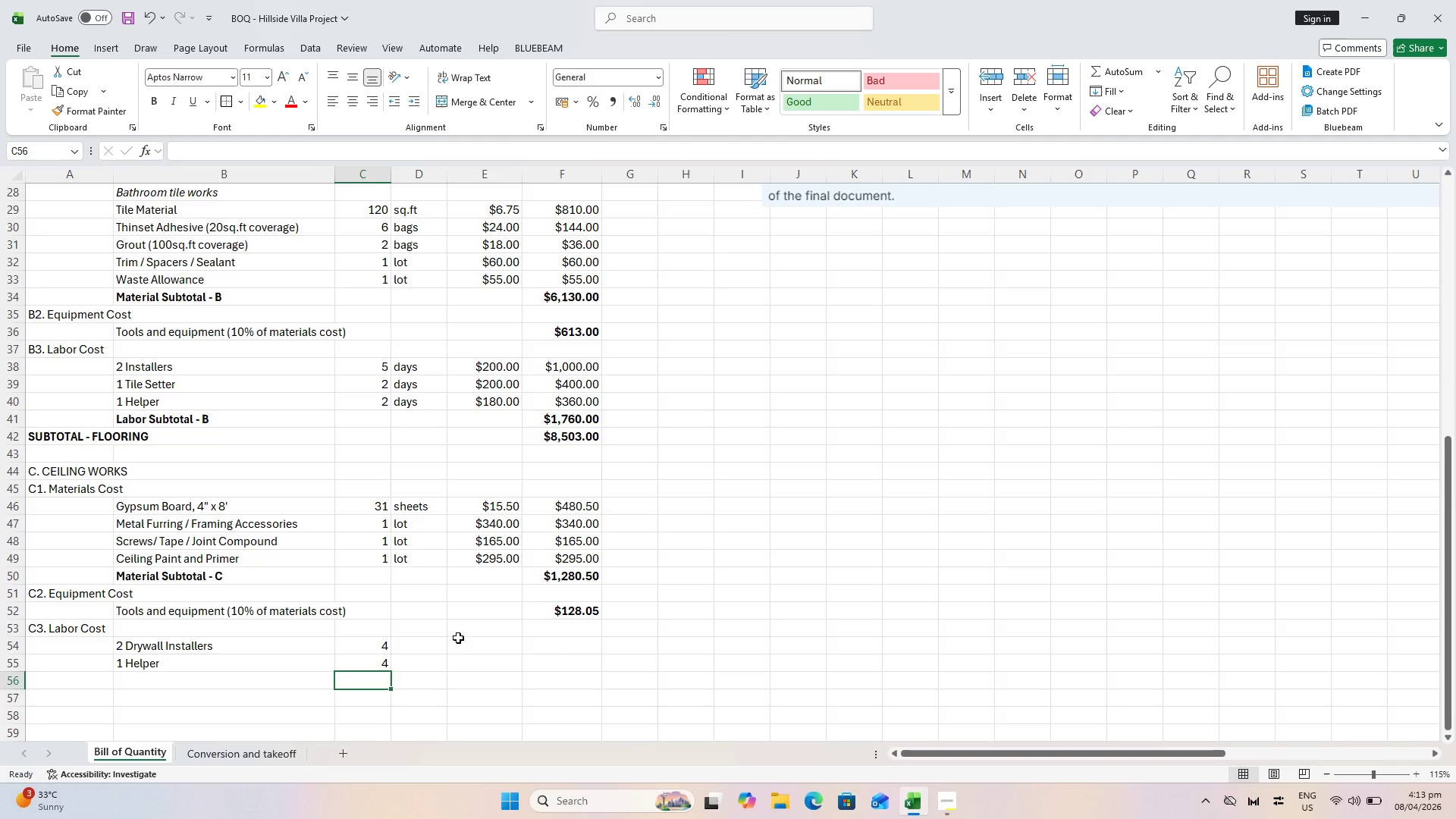 
left_click([431, 646])
 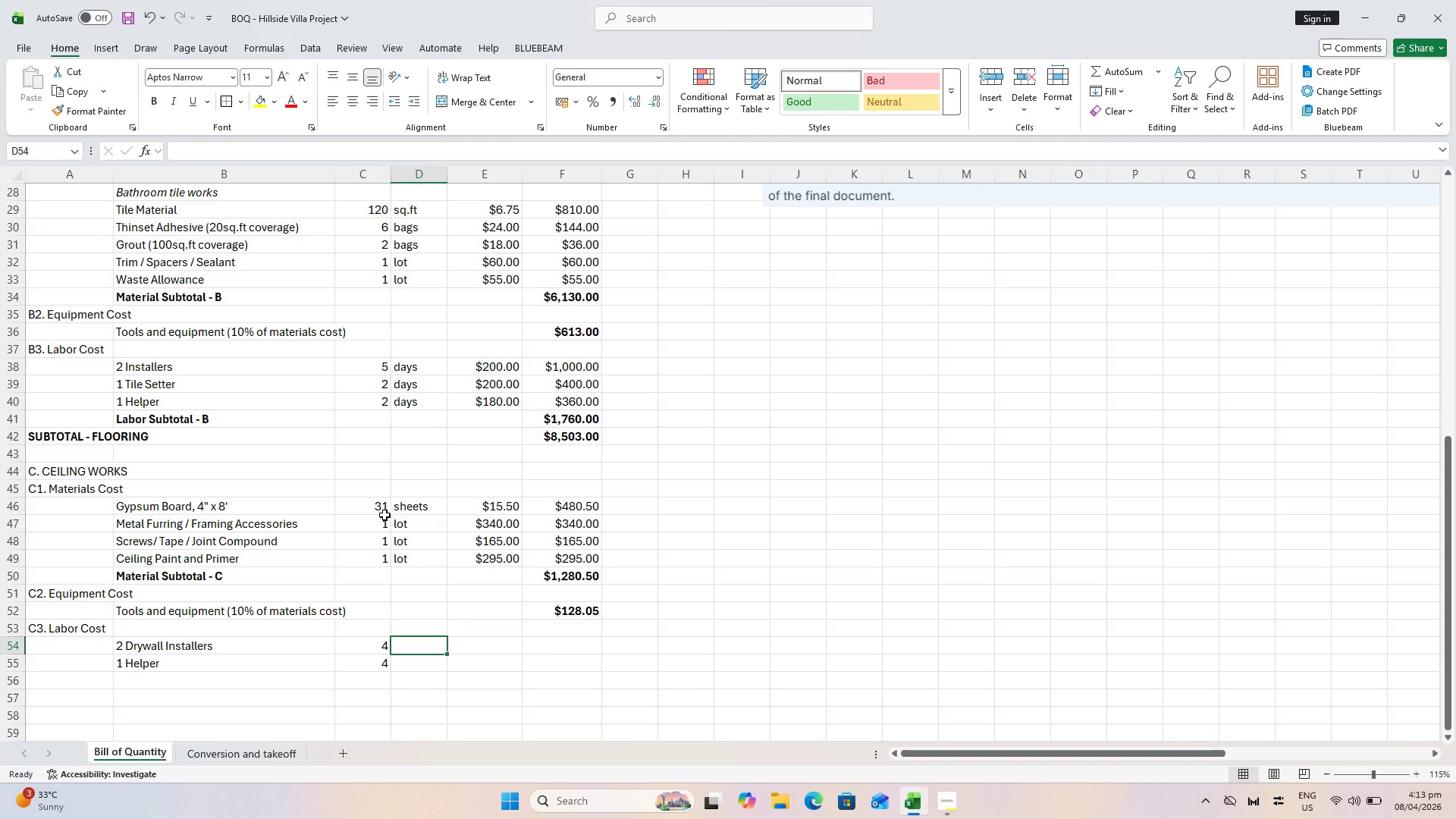 
type(daYA)
key(Backspace)
key(Backspace)
type(ys)
 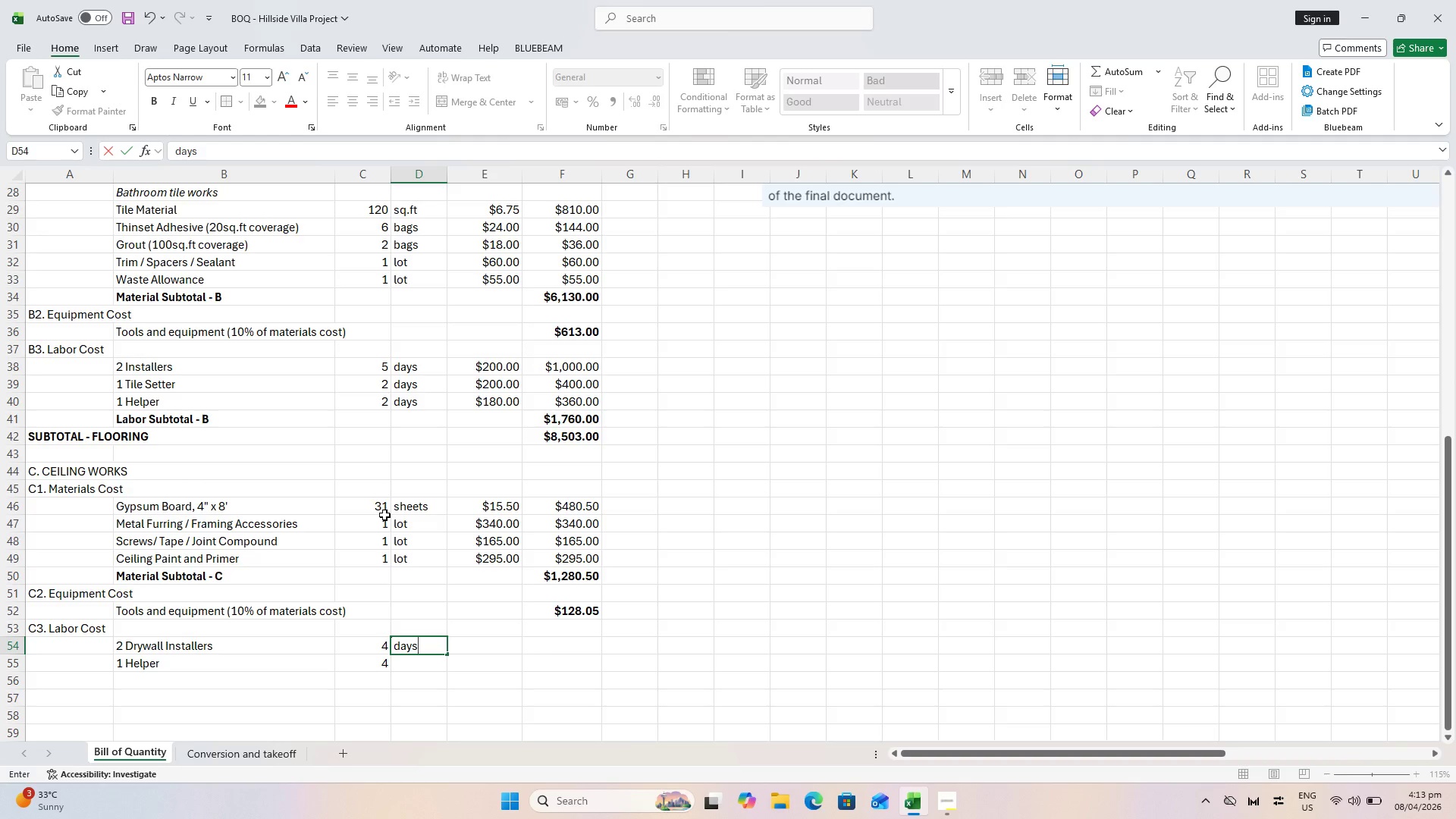 
key(Enter)
 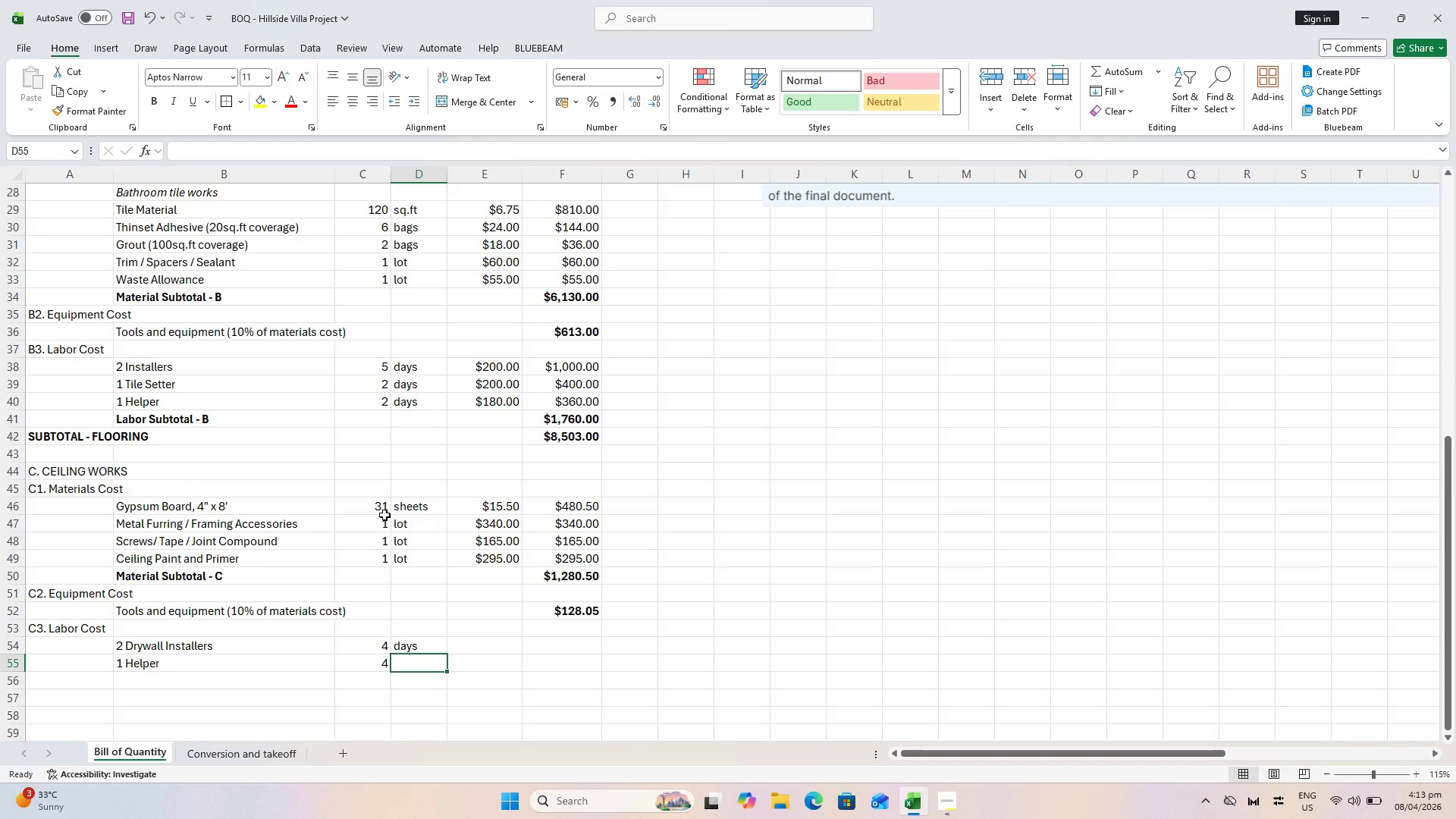 
type(days)
 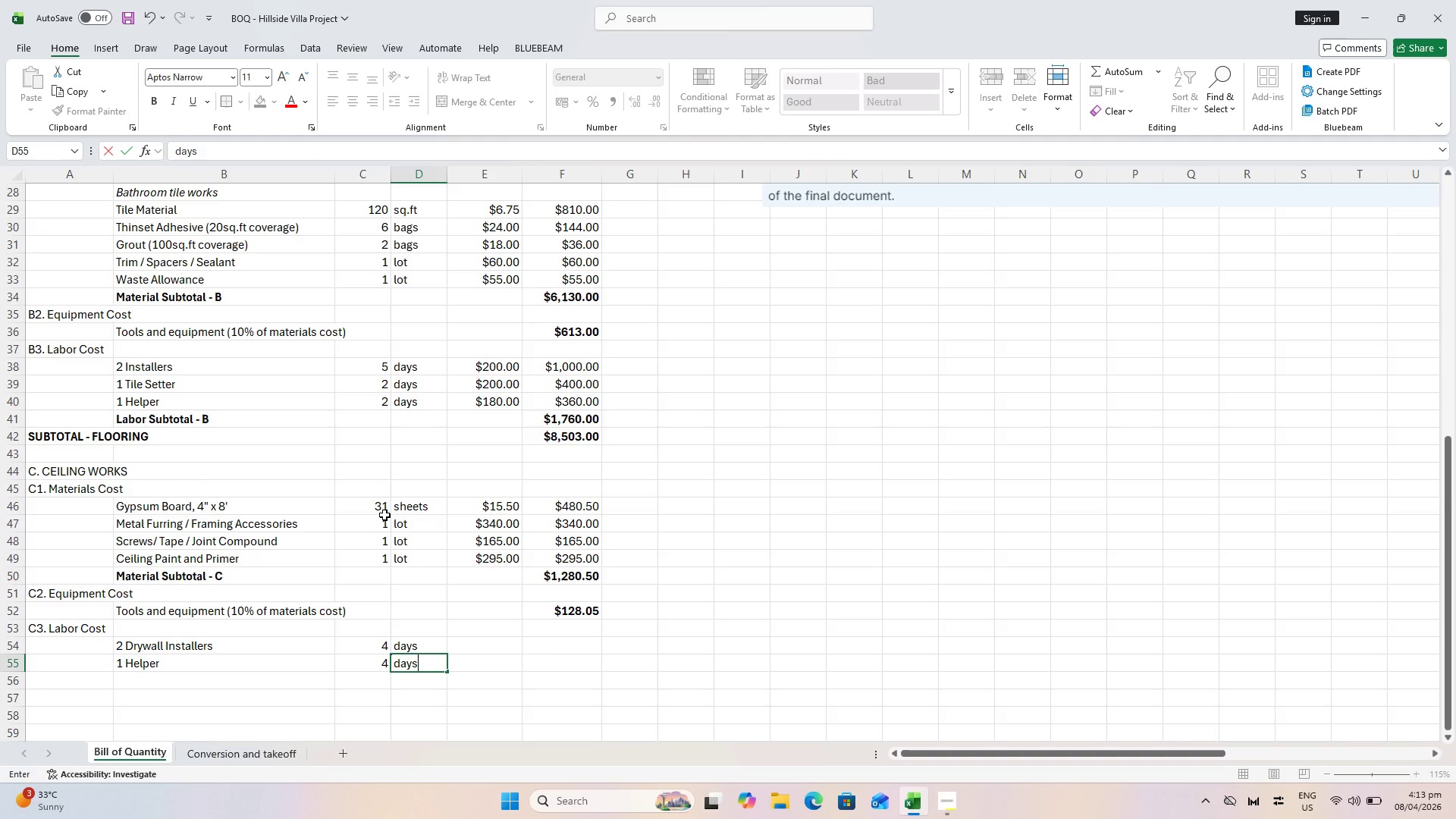 
key(Enter)
 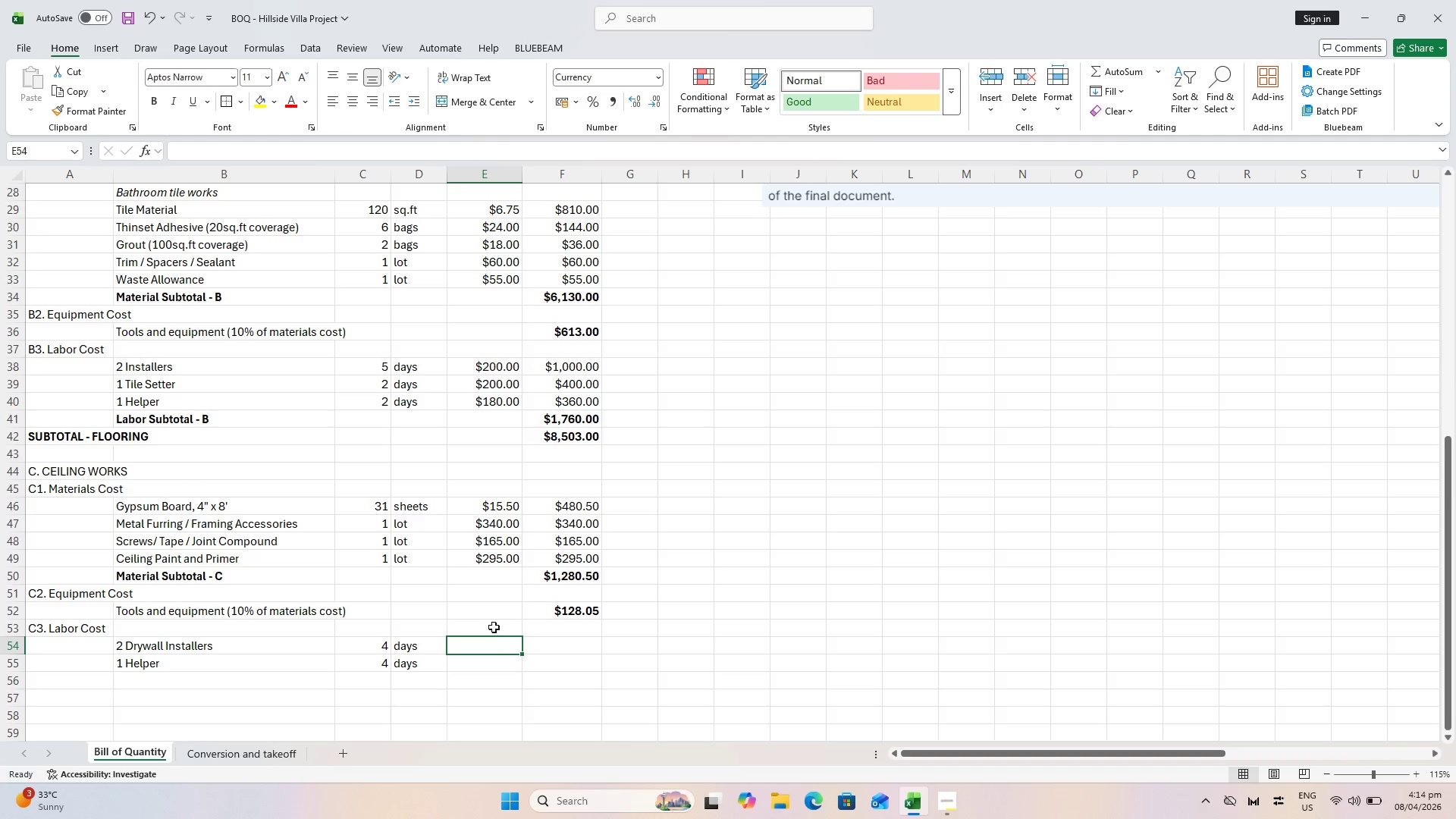 
wait(8.78)
 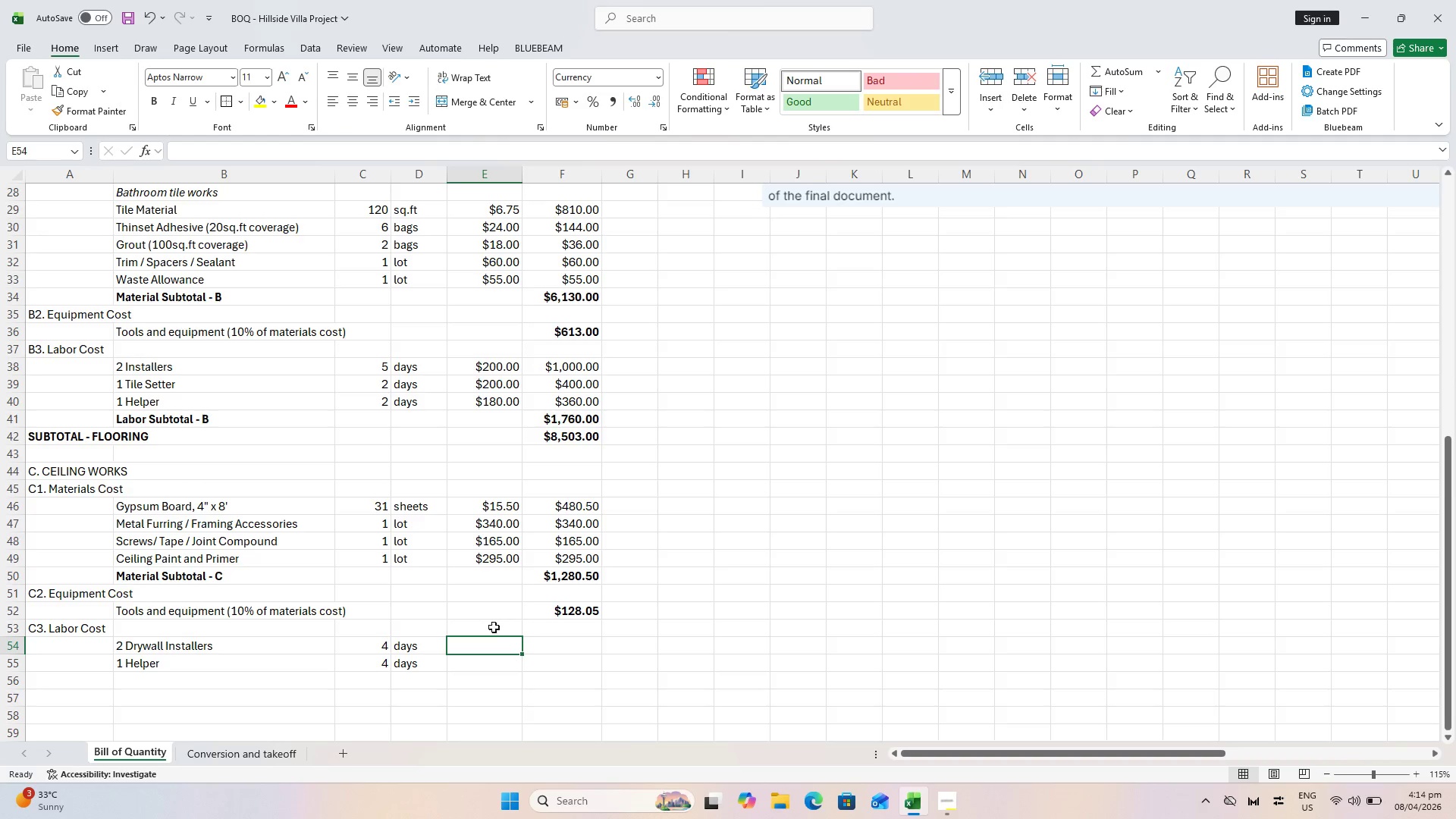 
type(200)
 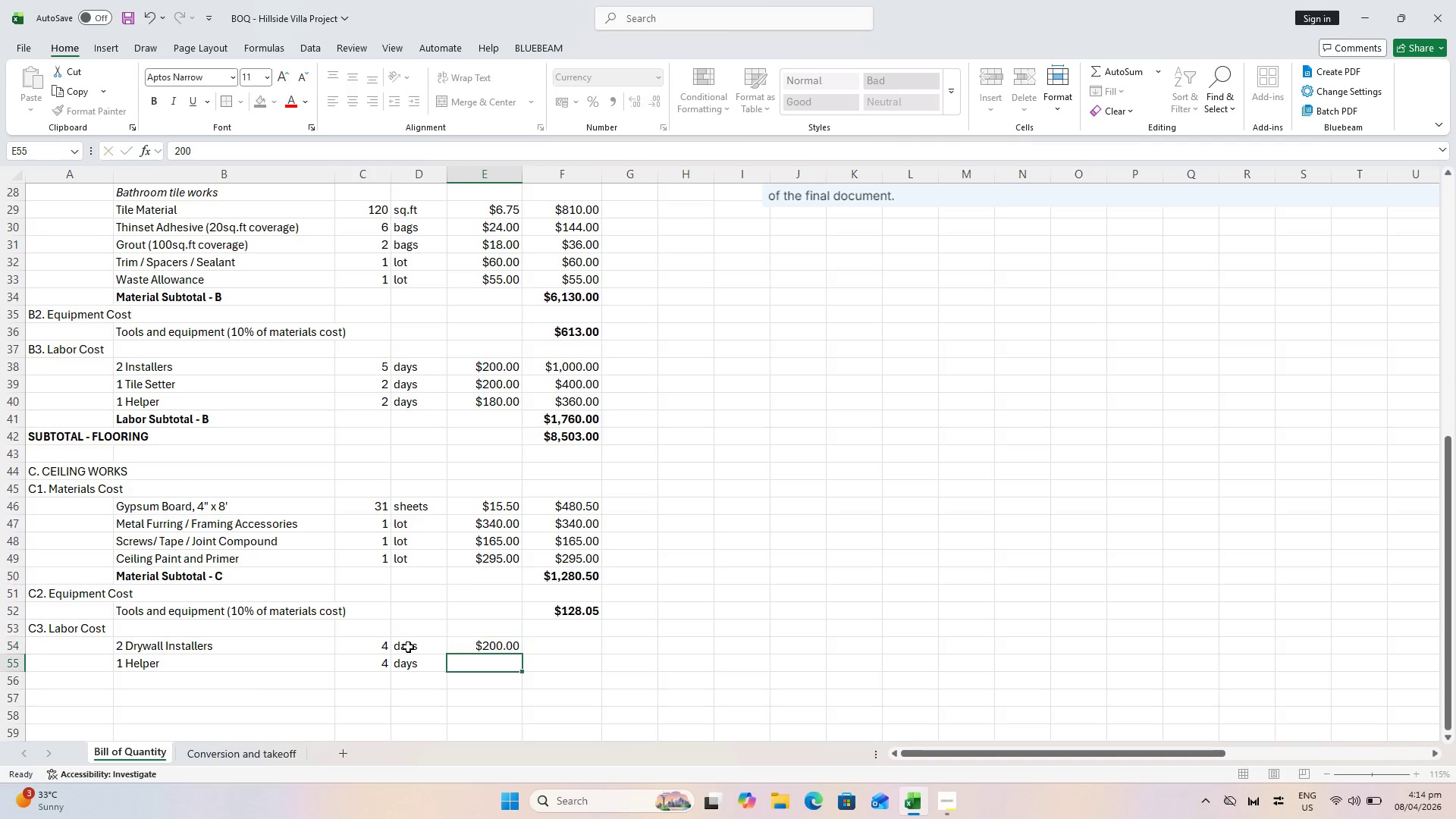 
key(Enter)
 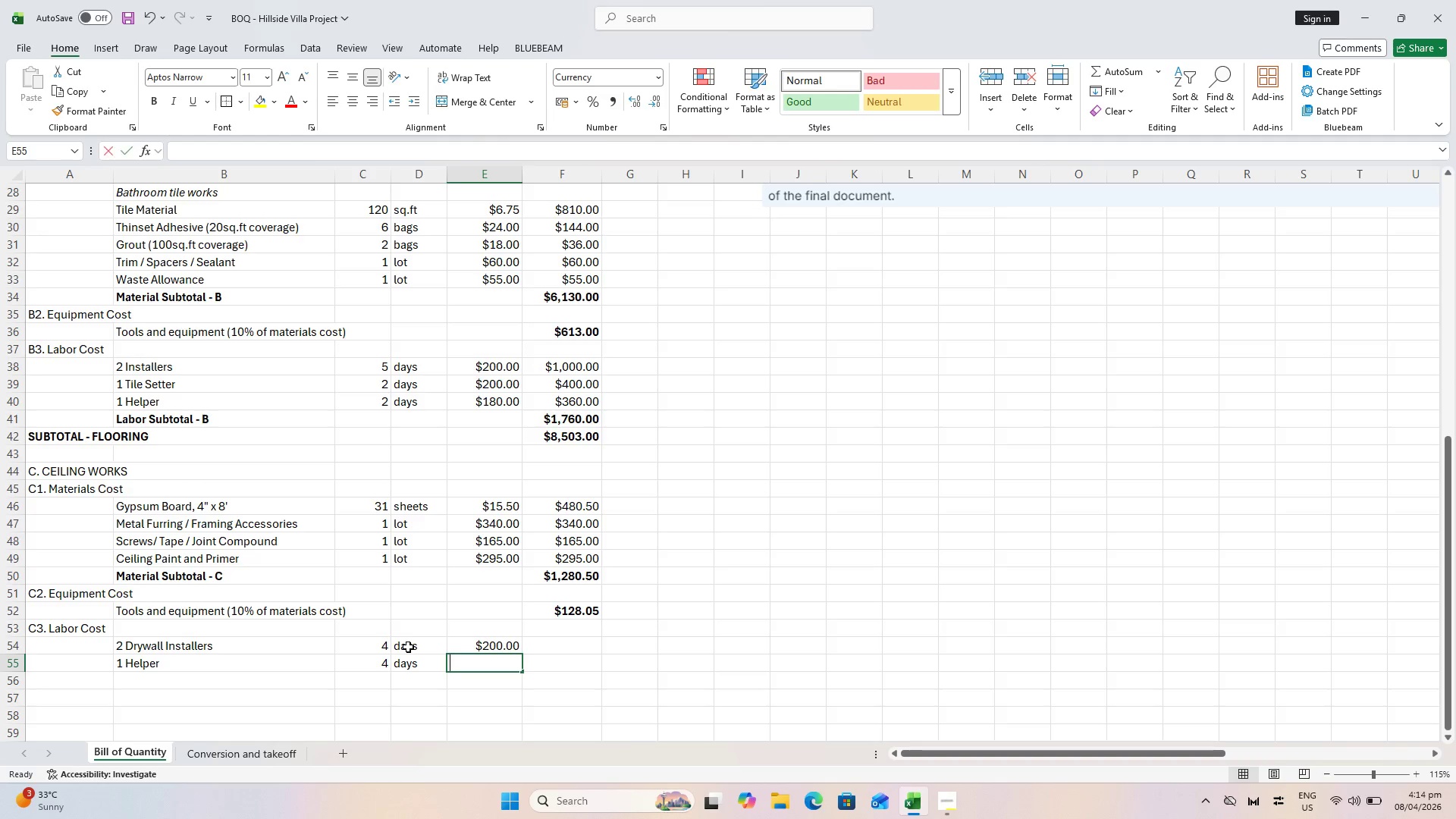 
type(180)
 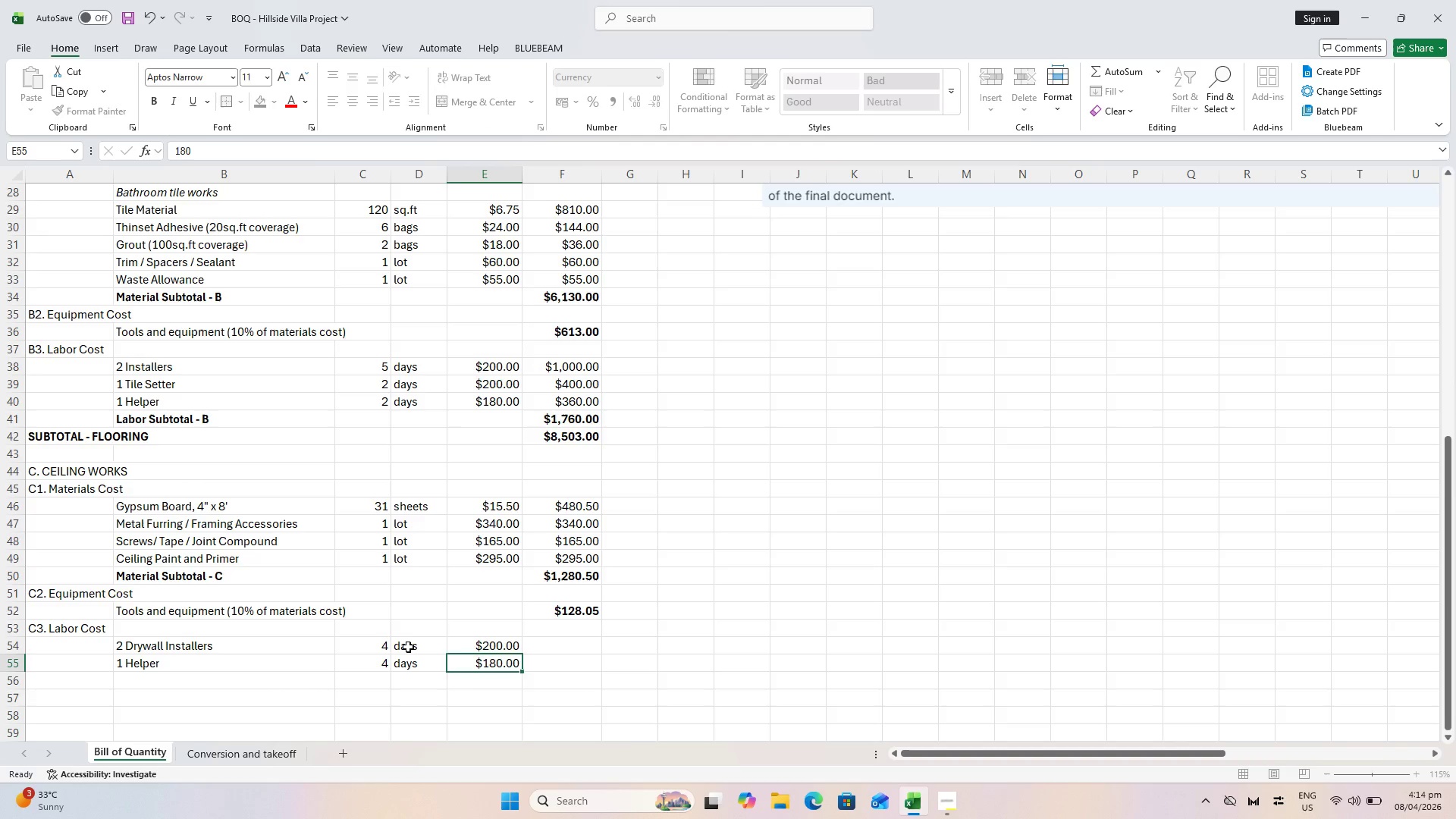 
key(Enter)
 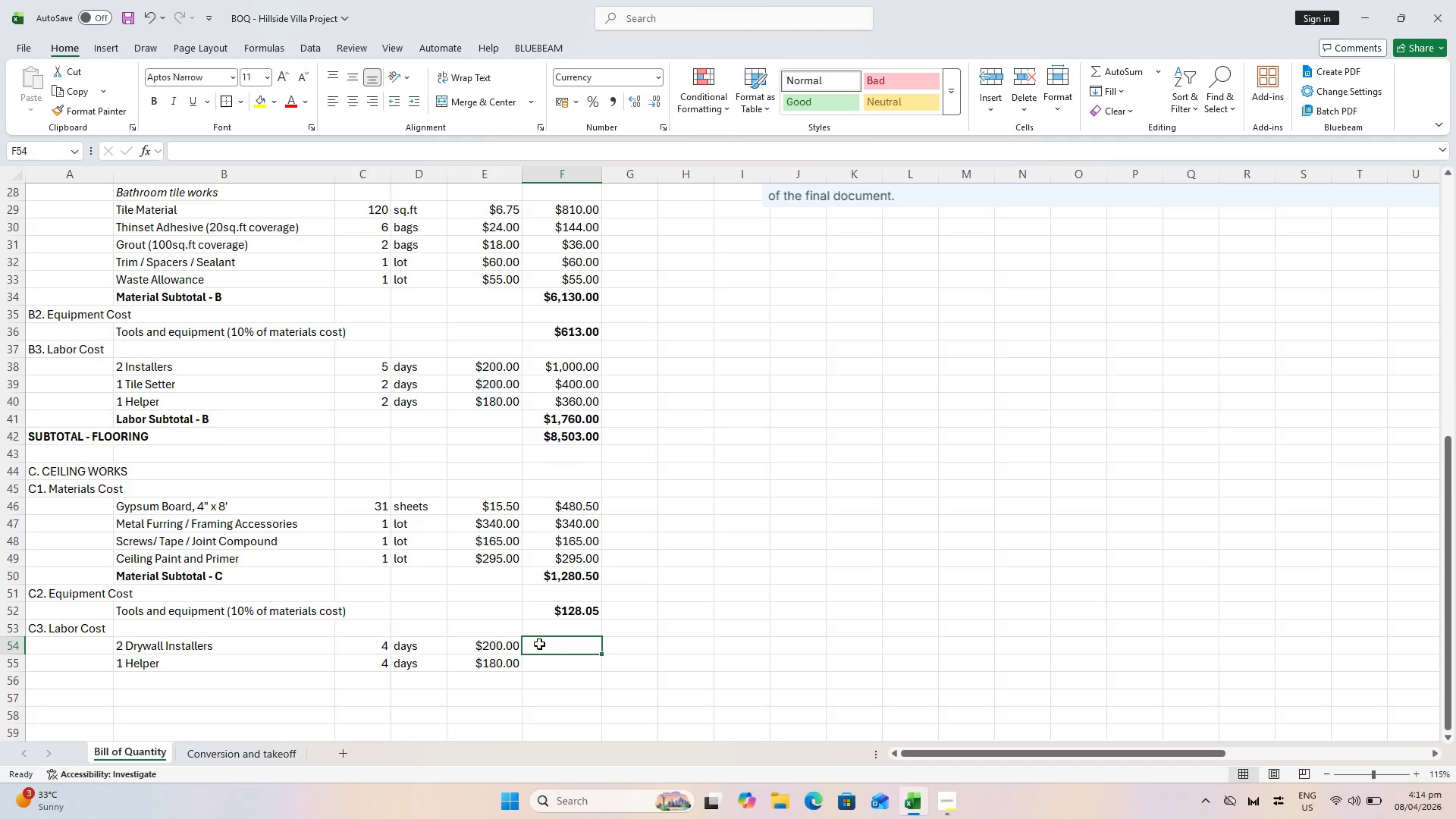 
key(Equal)
 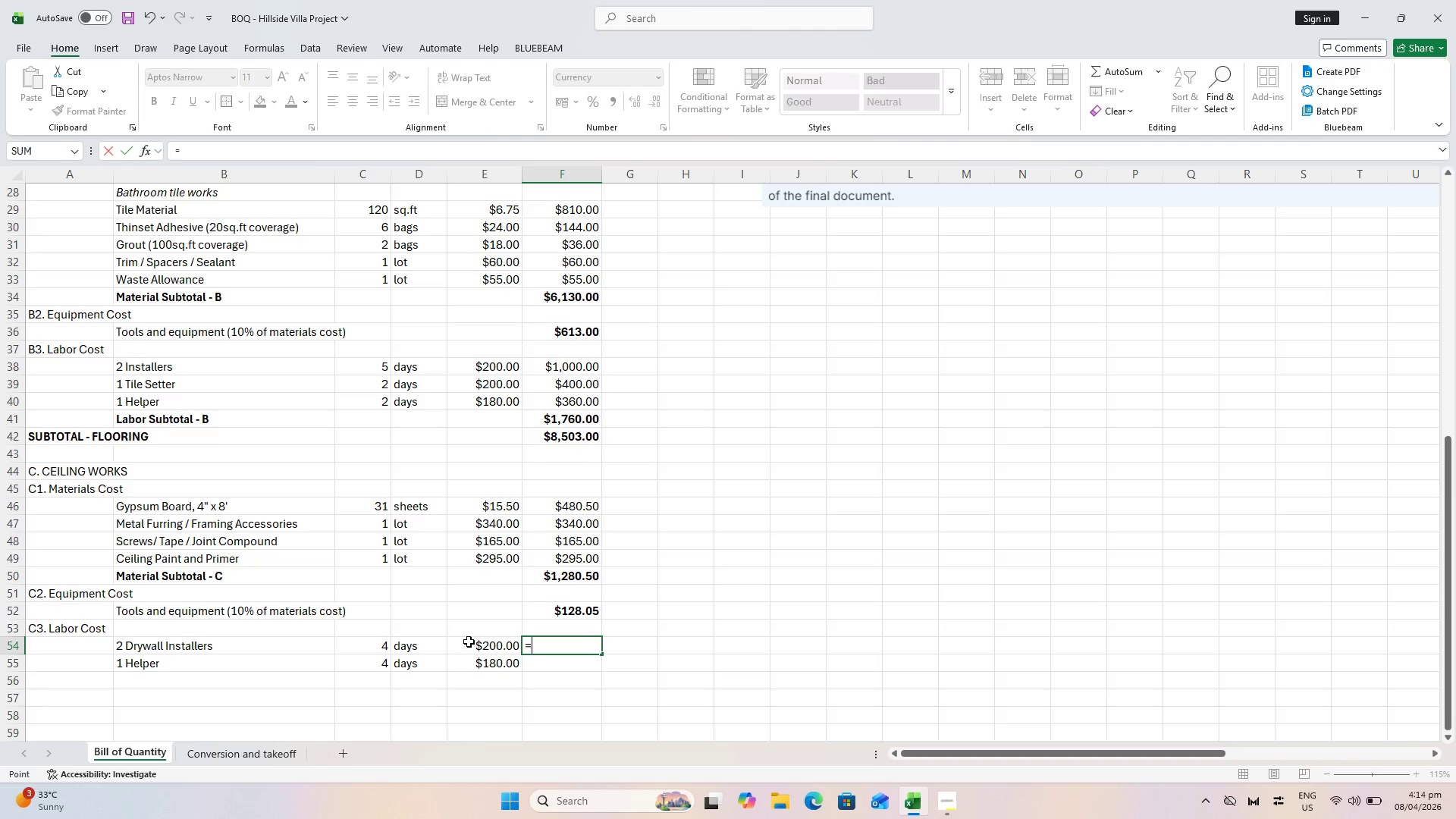 
left_click([469, 642])
 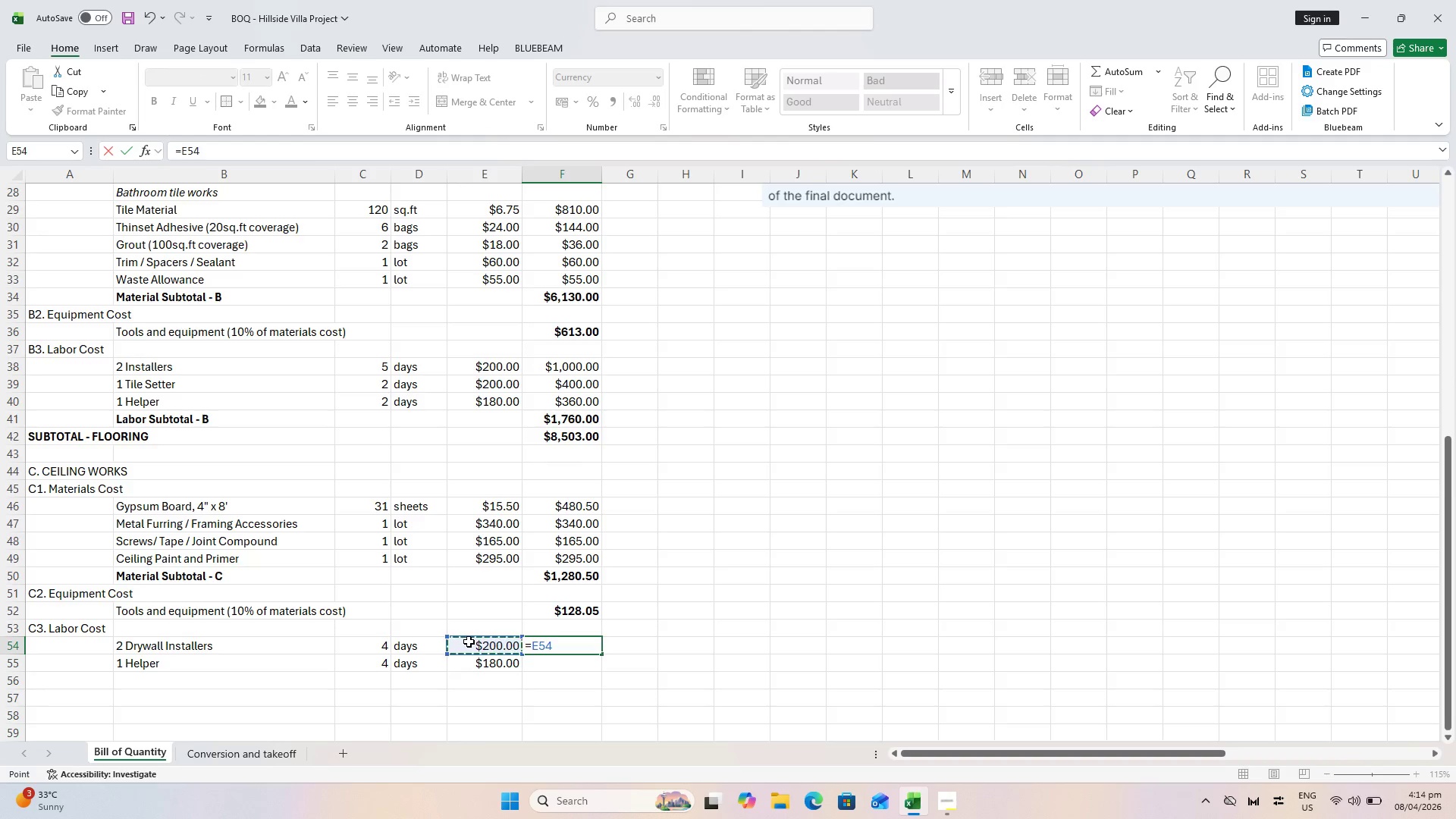 
key(Shift+8)
 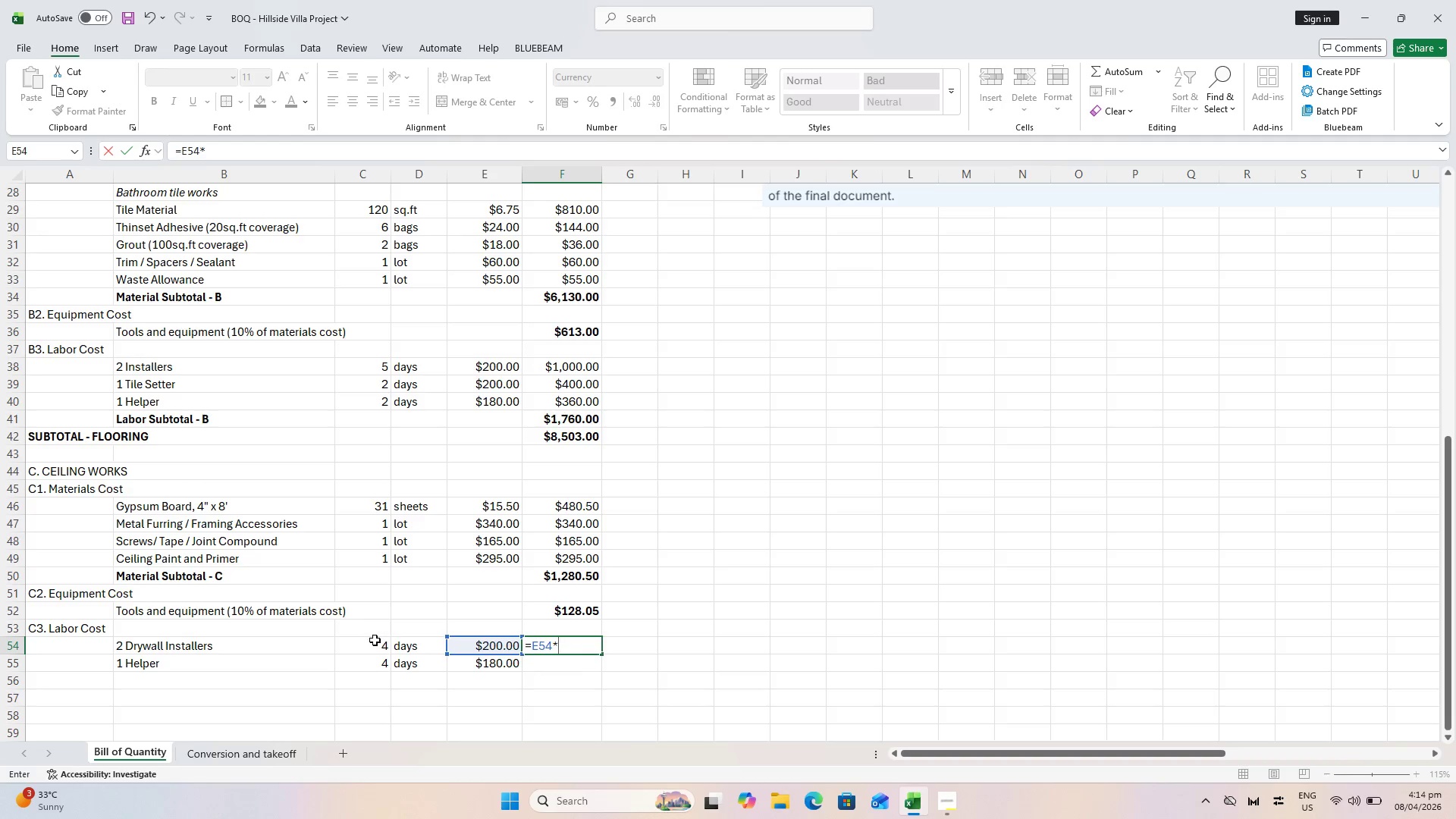 
left_click([375, 645])
 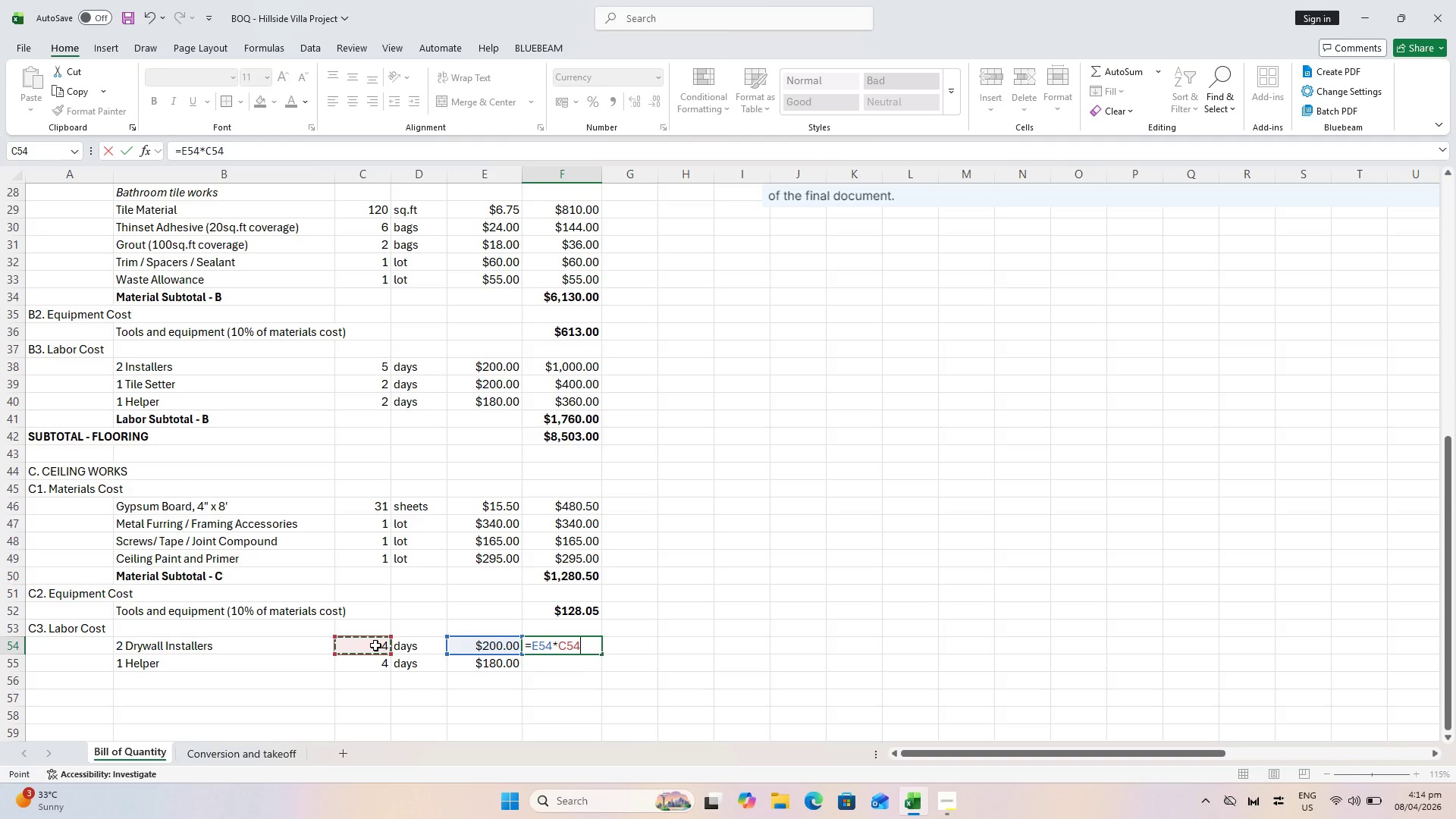 
key(Enter)
 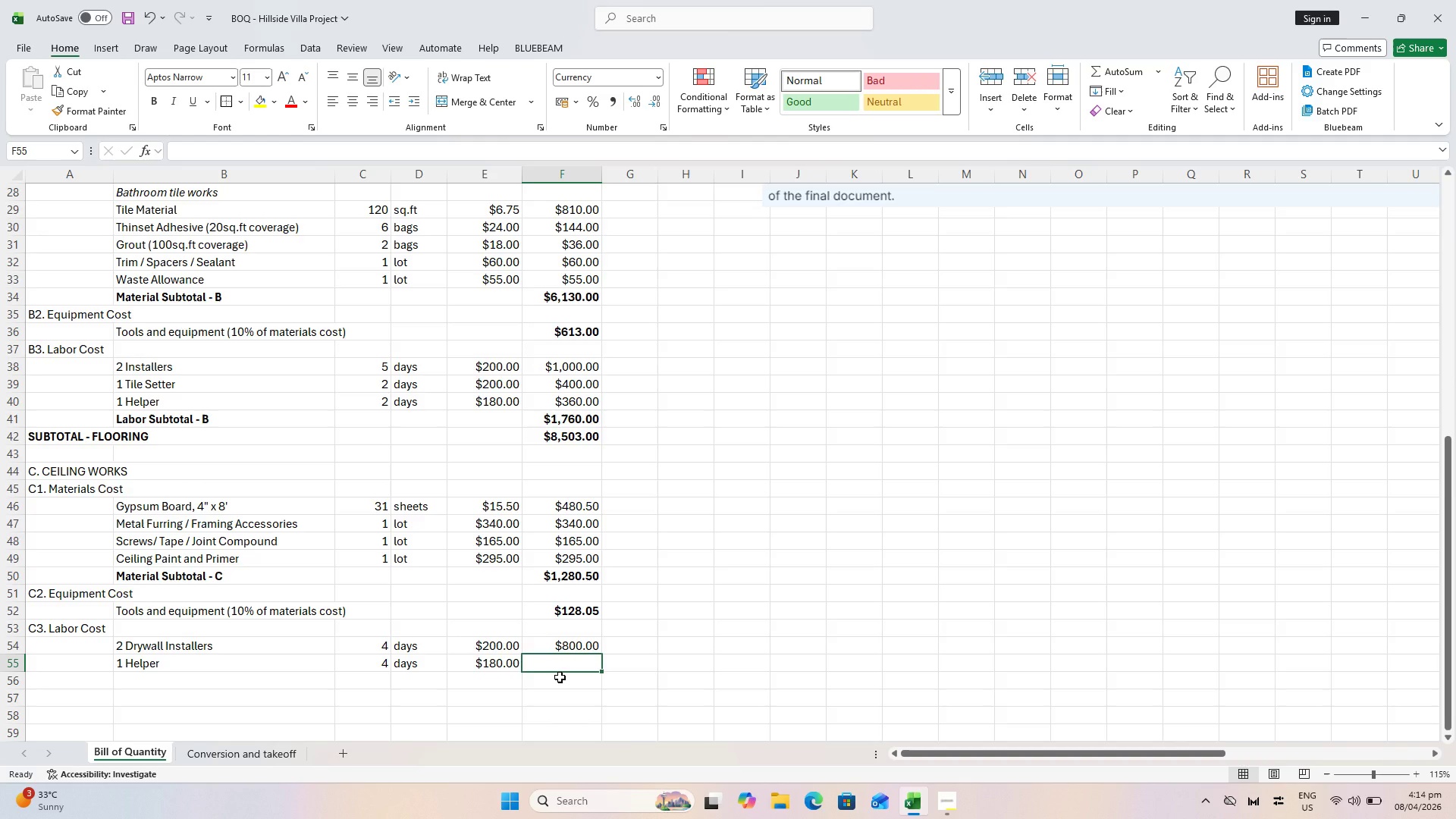 
left_click([588, 642])
 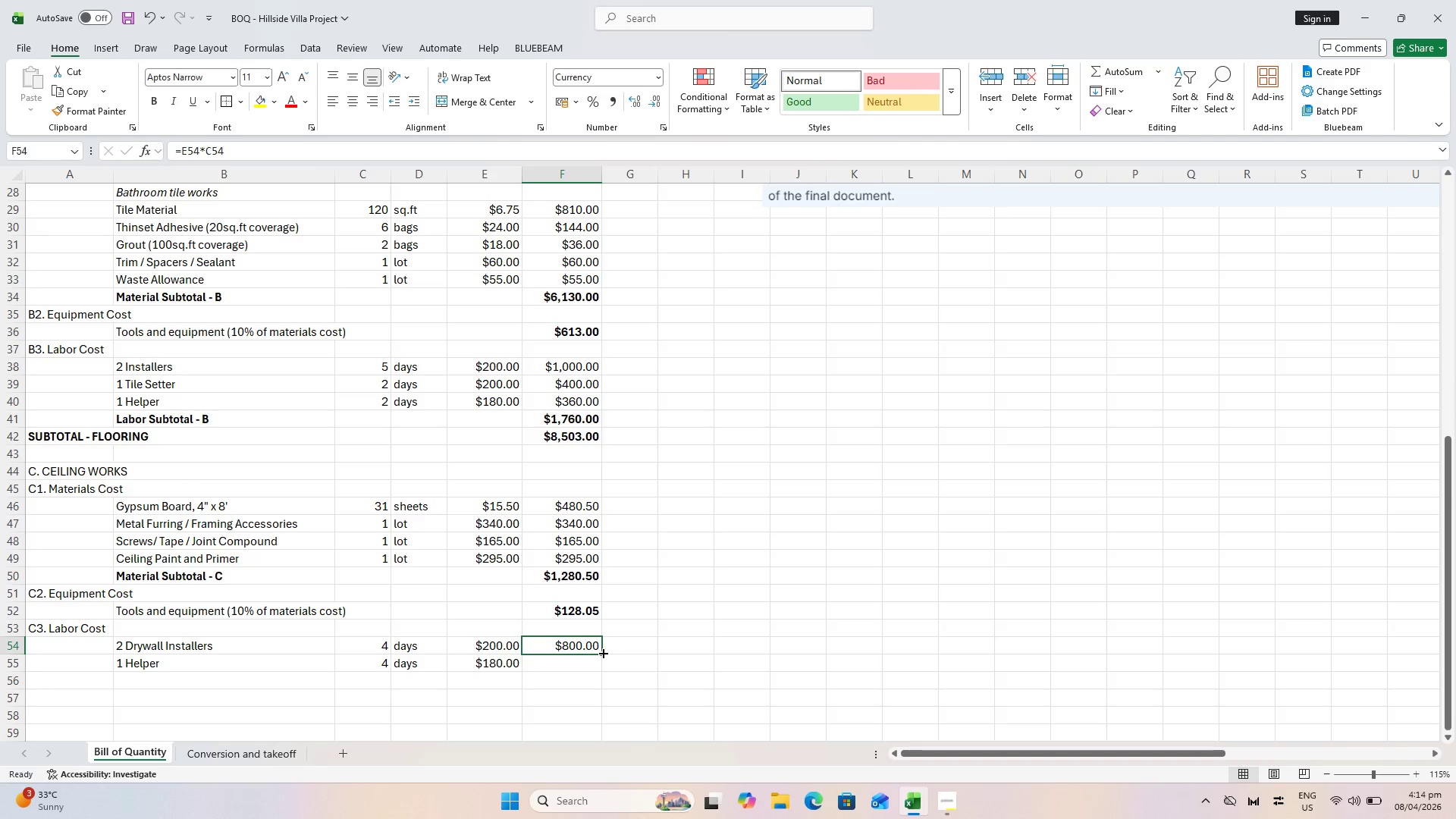 
left_click_drag(start_coordinate=[602, 652], to_coordinate=[594, 669])
 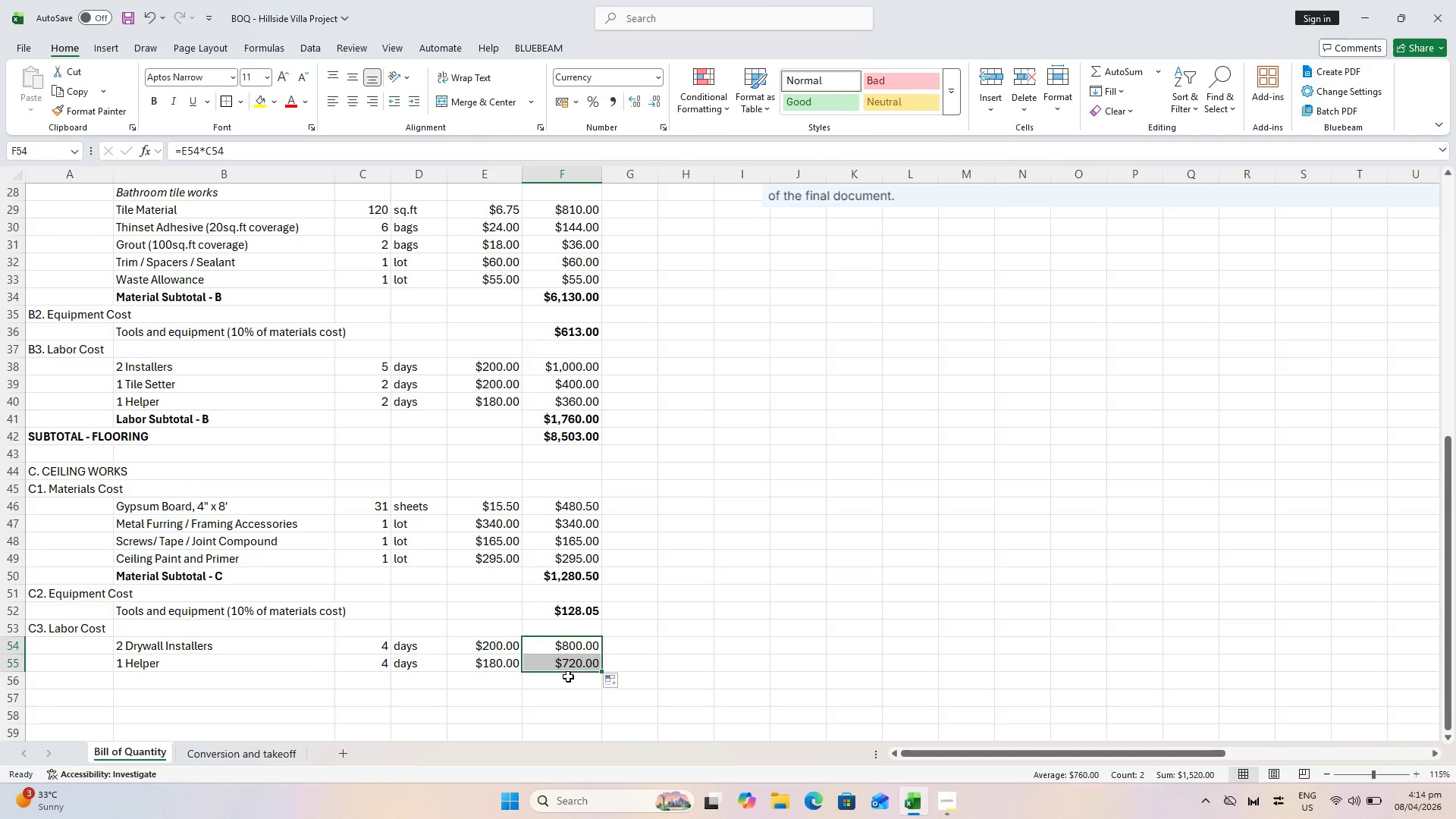 
left_click([568, 676])
 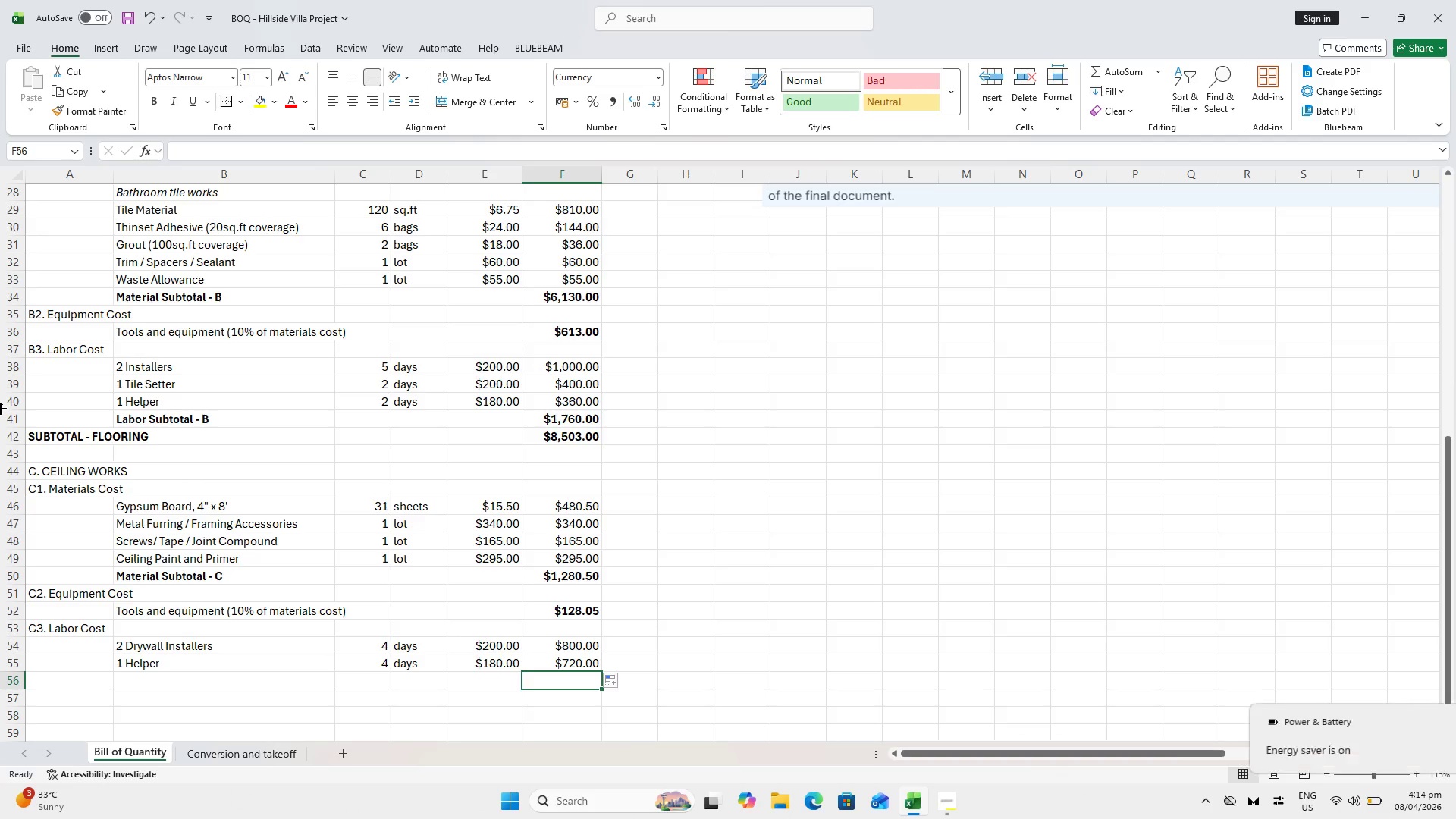 
left_click([11, 419])
 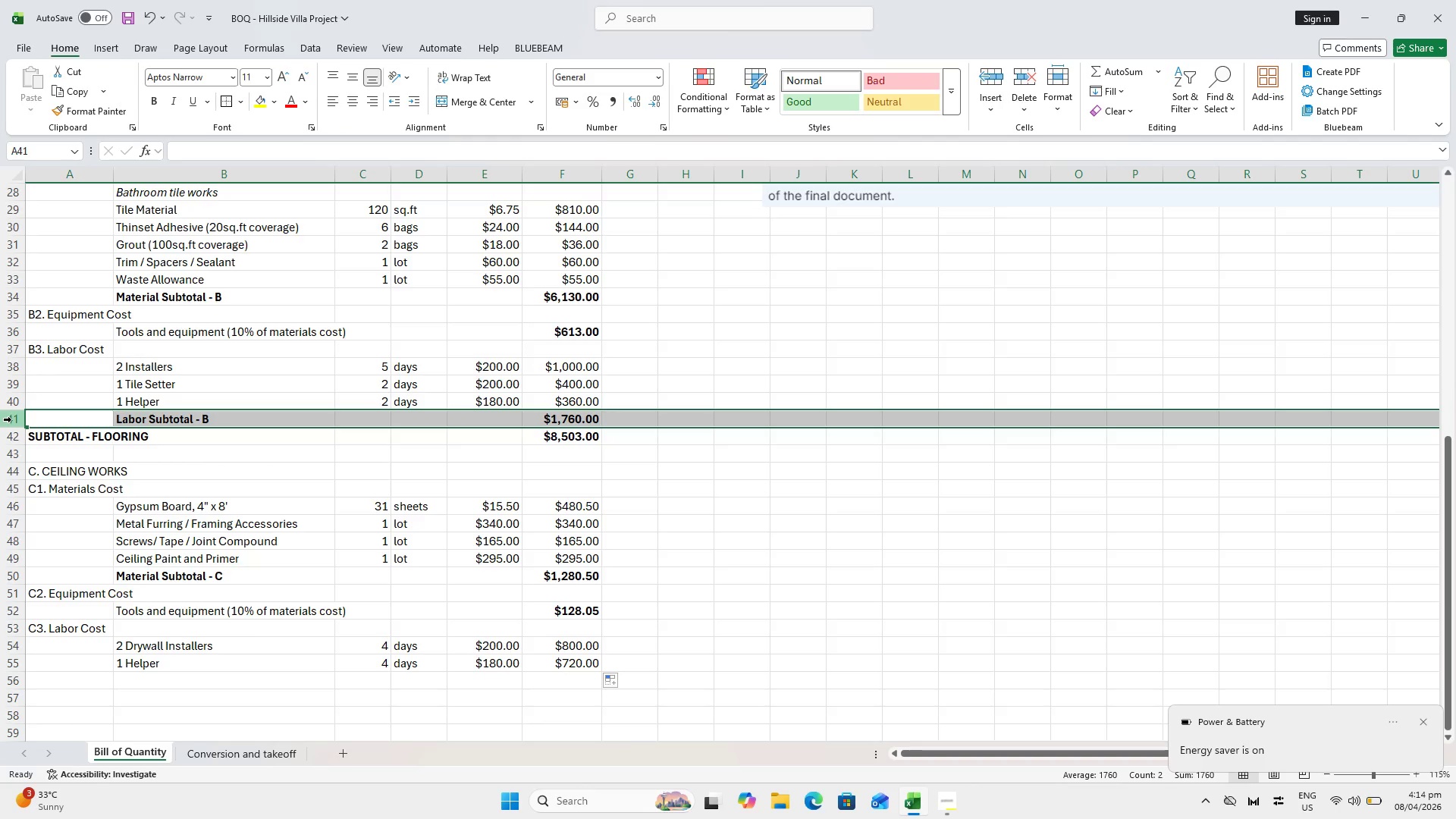 
key(Control+C)
 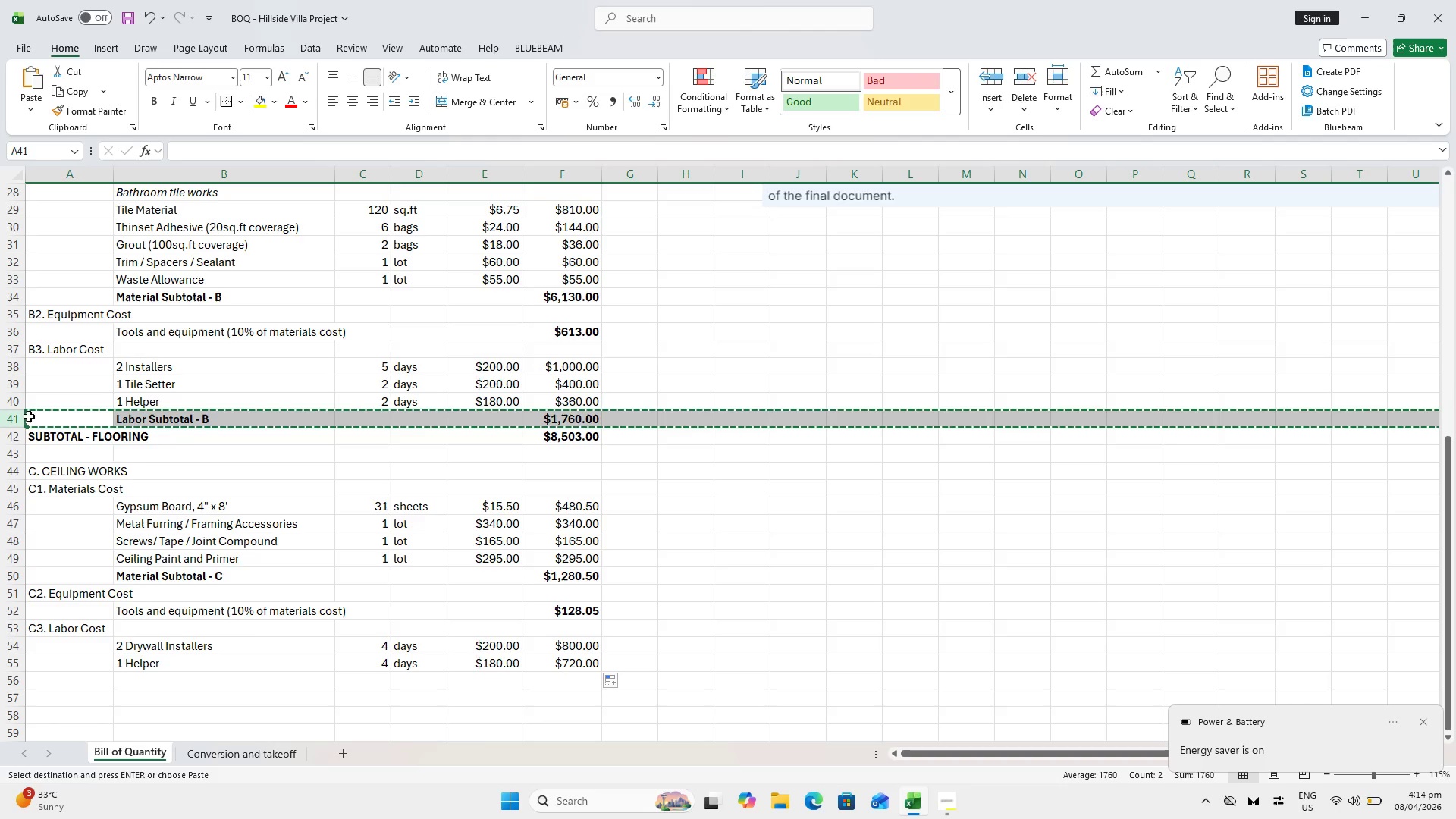 
key(Escape)
 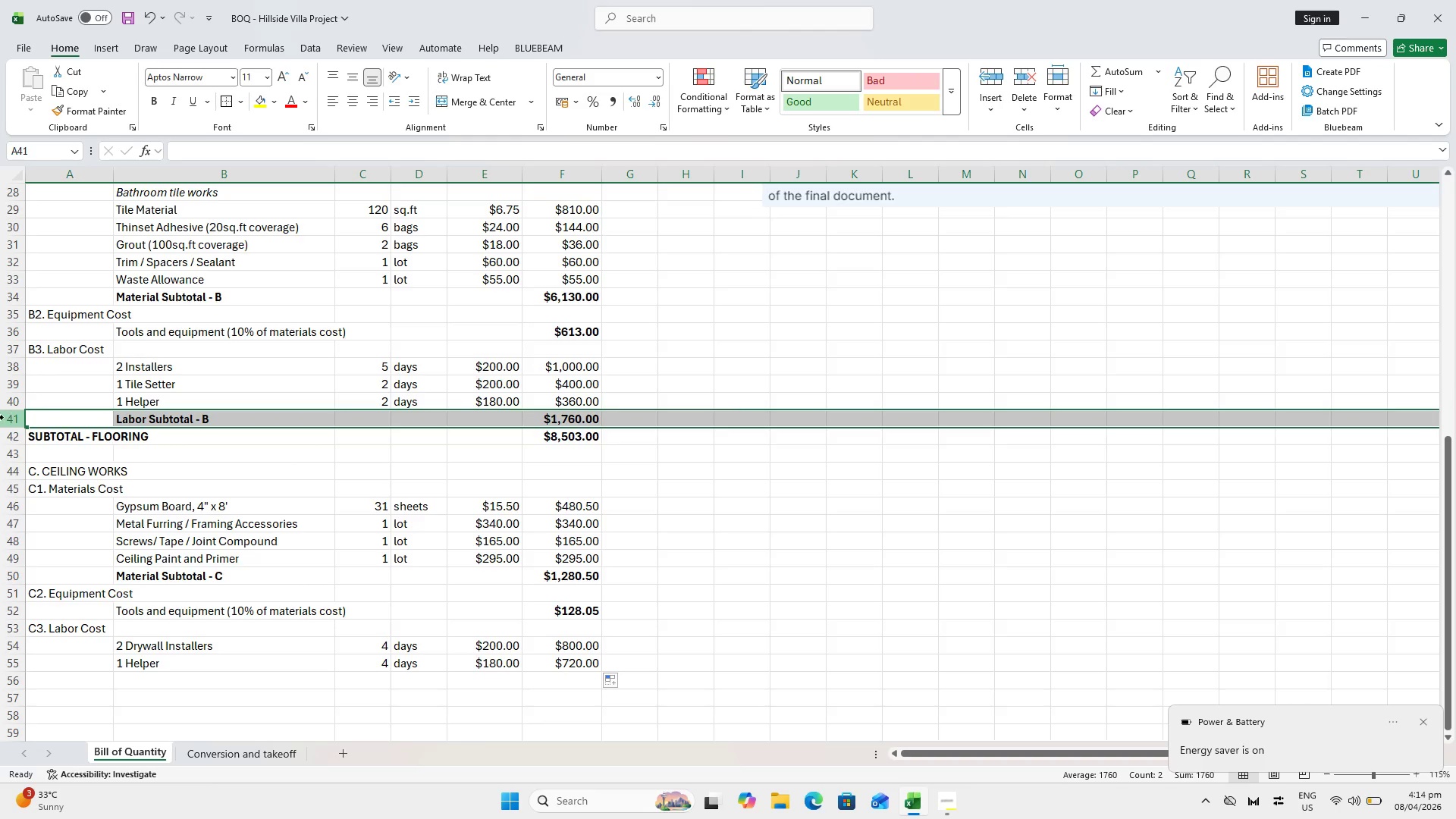 
left_click_drag(start_coordinate=[4, 417], to_coordinate=[8, 433])
 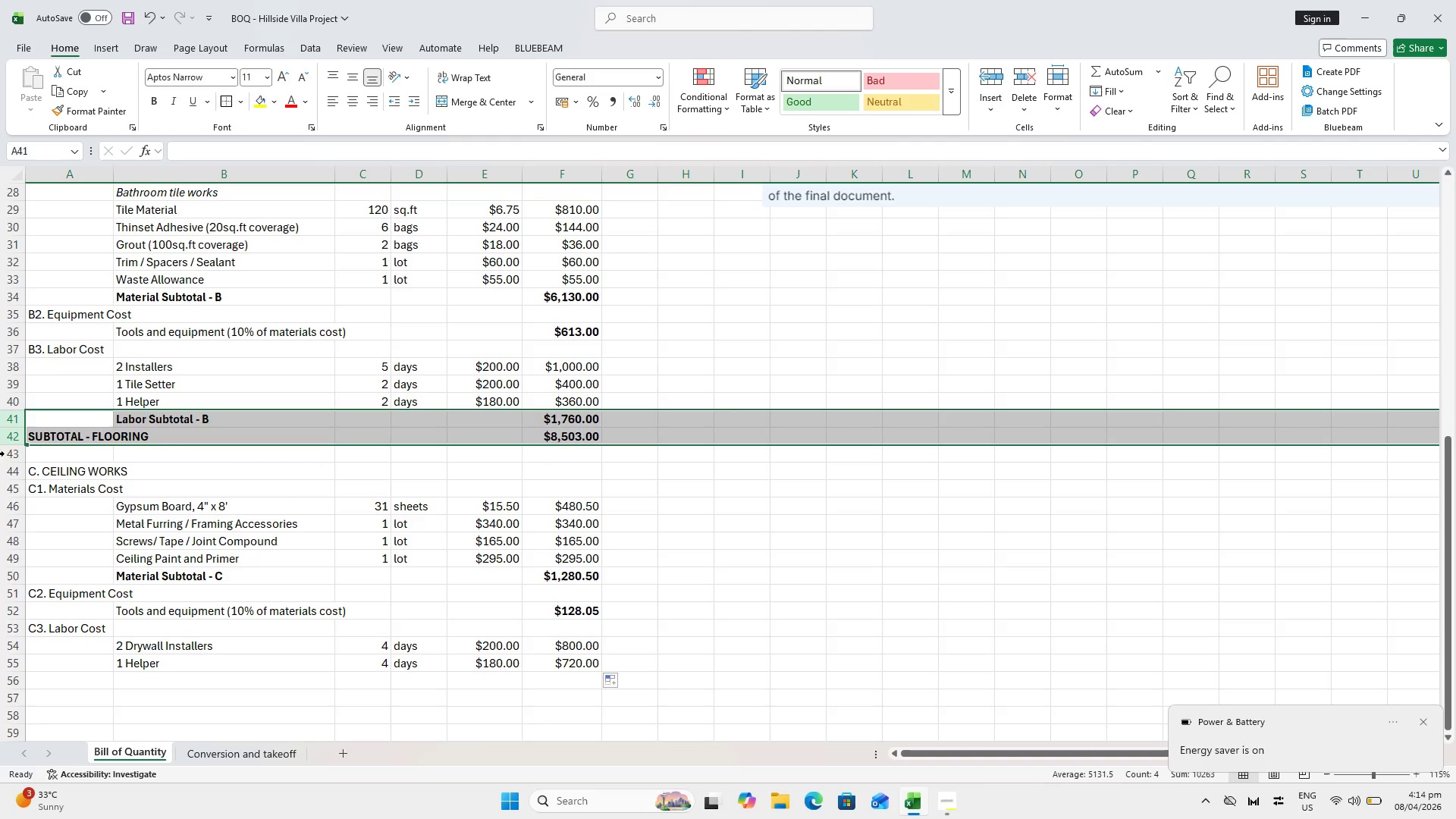 
key(Control+C)
 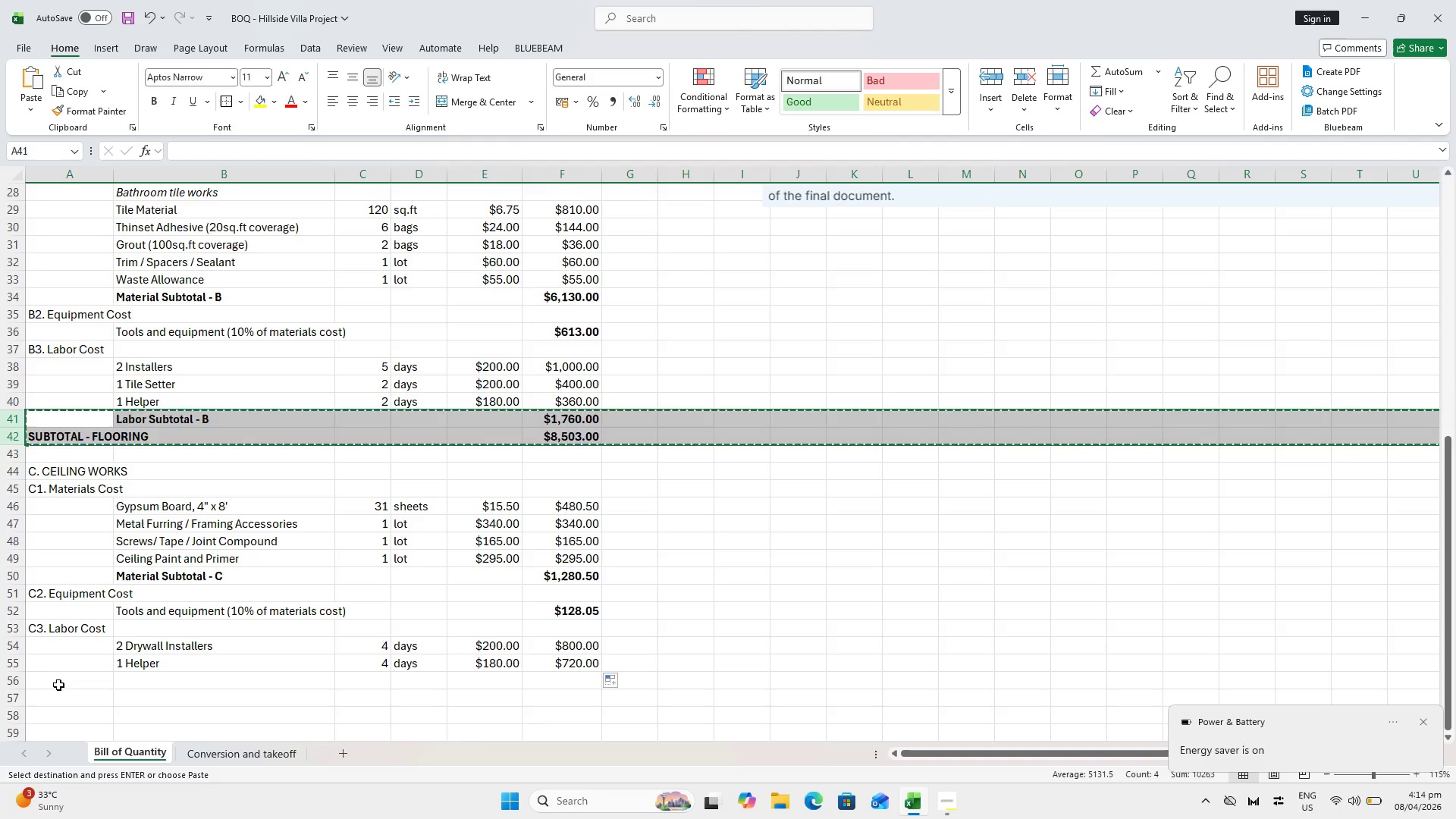 
key(Control+V)
 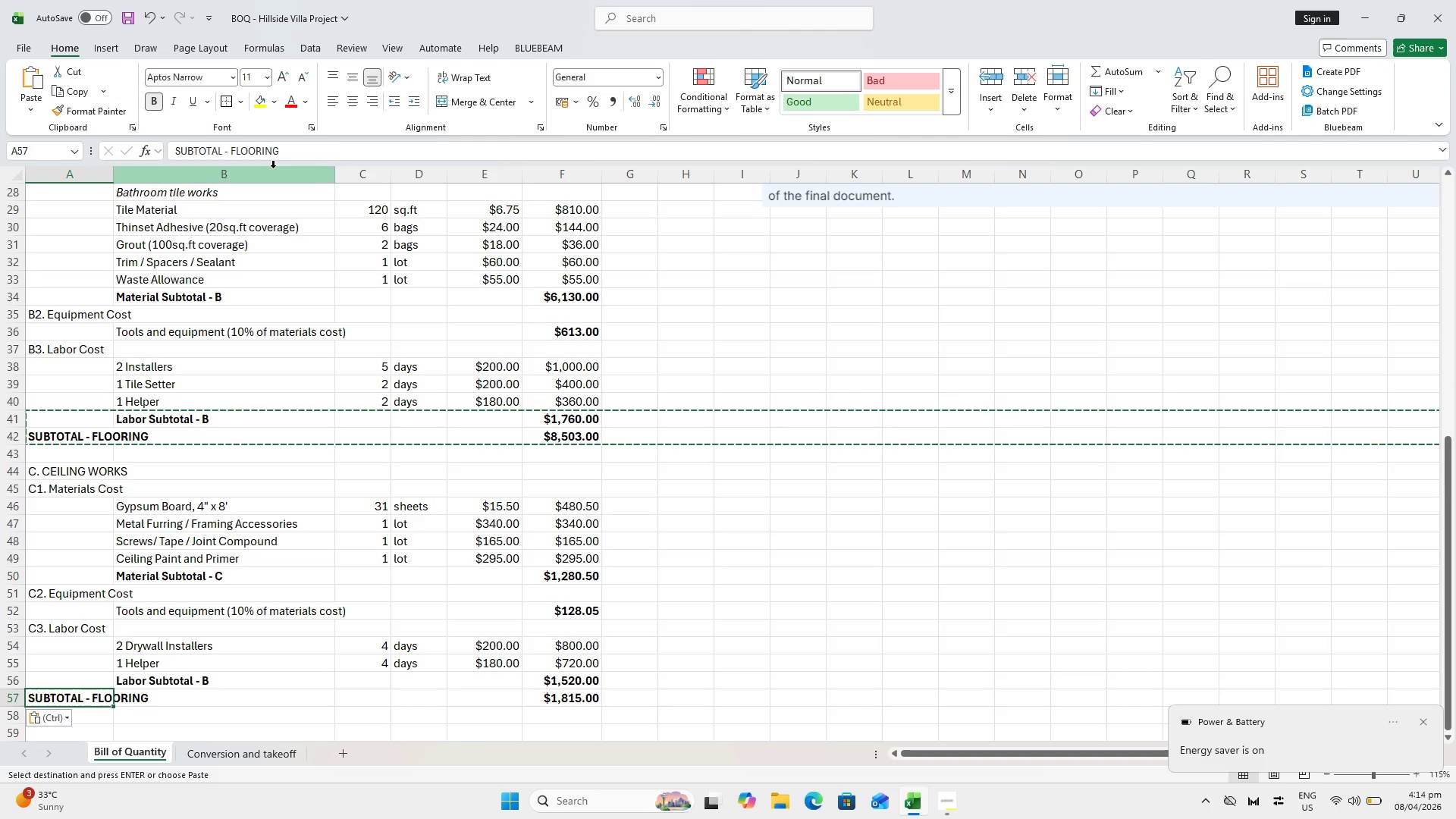 
left_click_drag(start_coordinate=[286, 155], to_coordinate=[230, 154])
 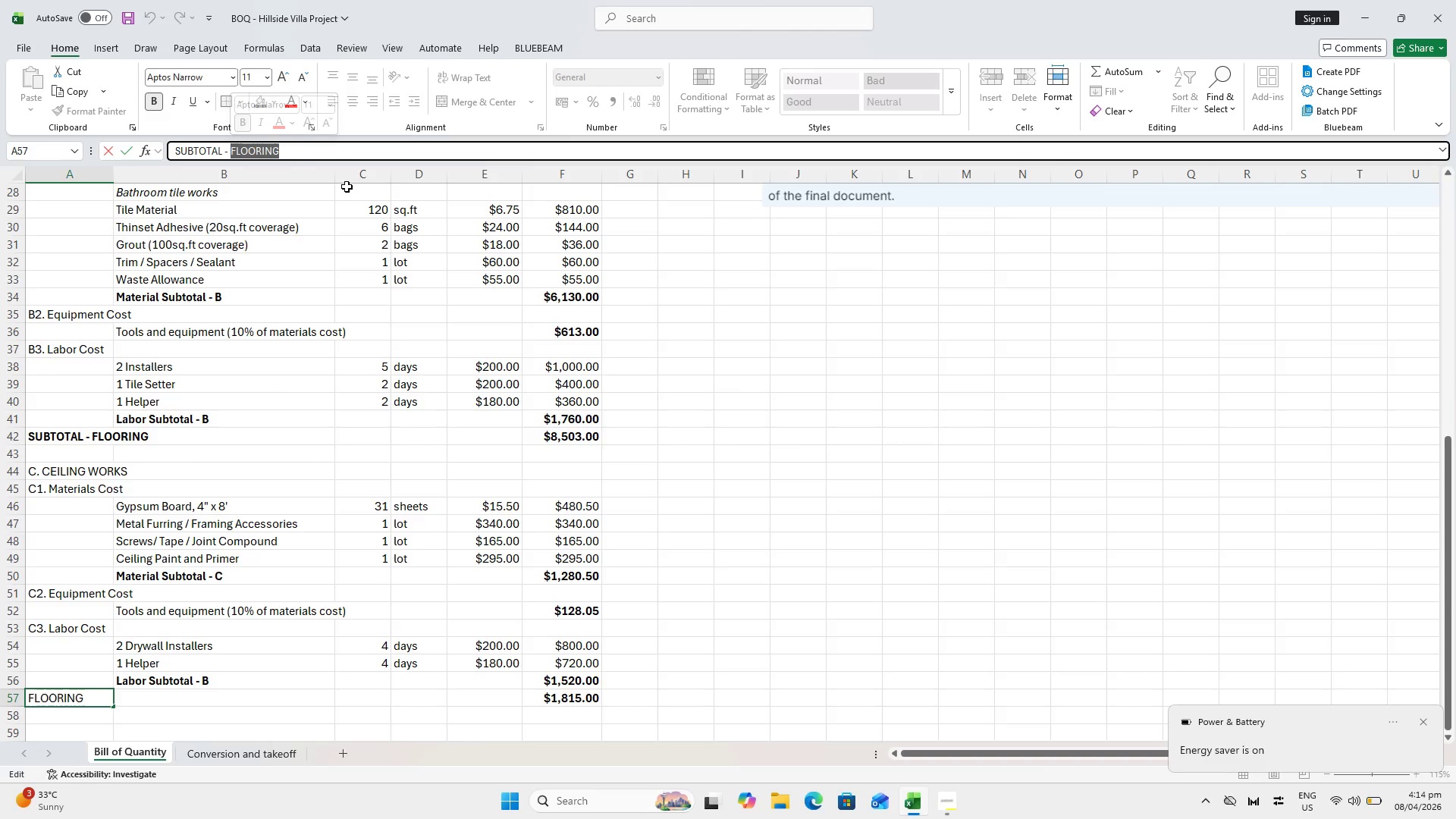 
type(c)
key(Backspace)
type(CEILING)
 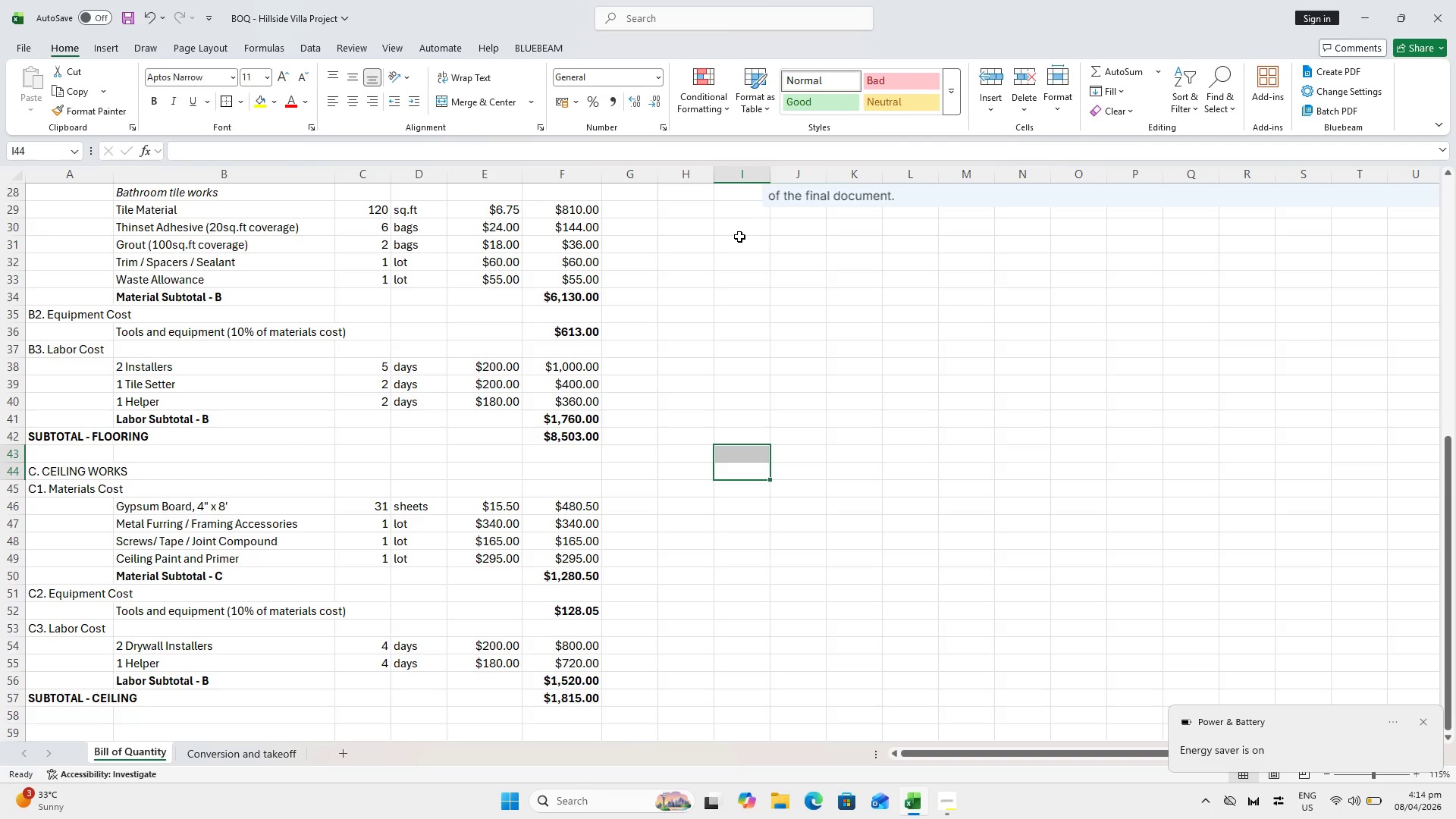 
wait(11.36)
 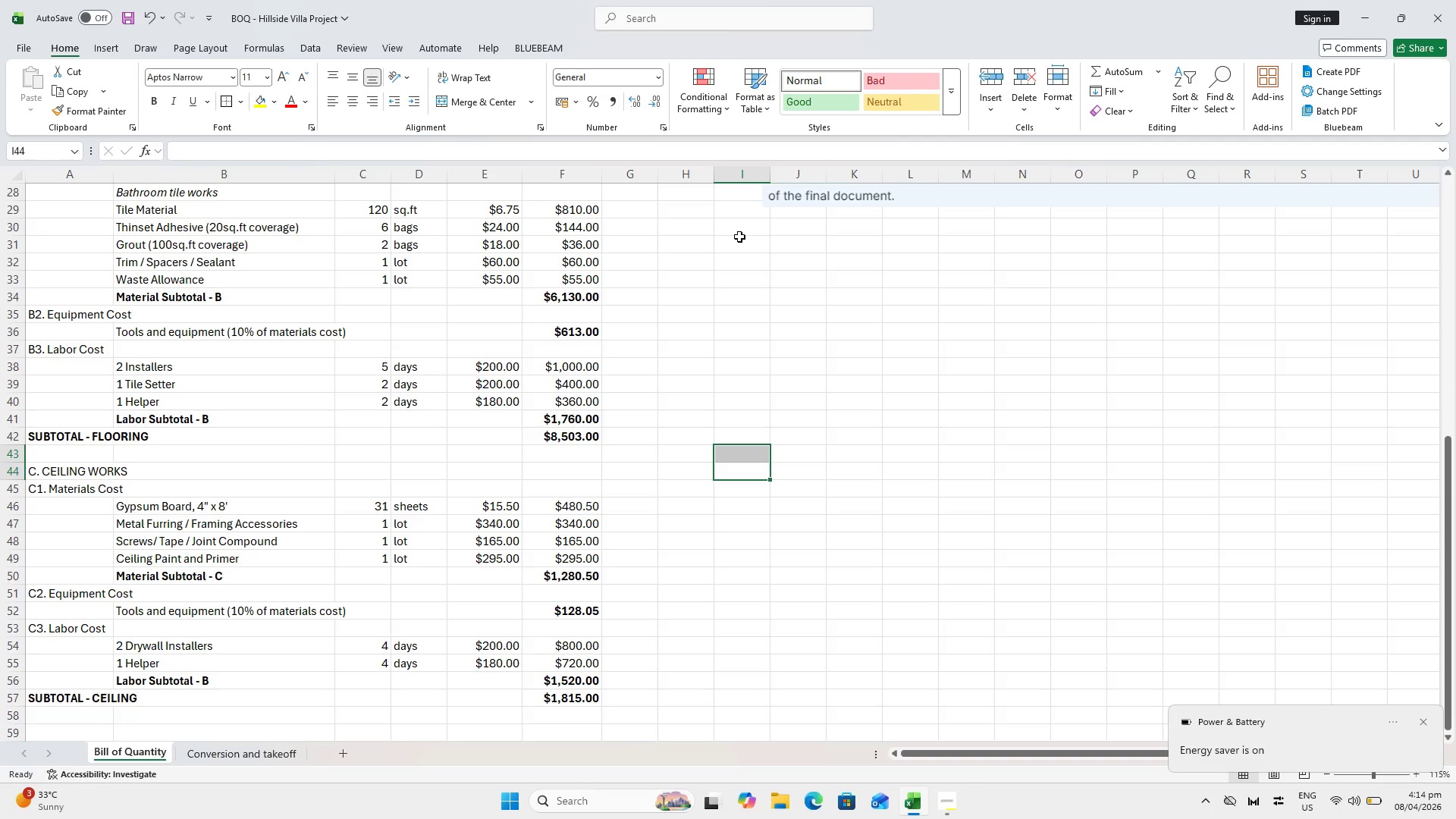 
left_click([814, 622])
 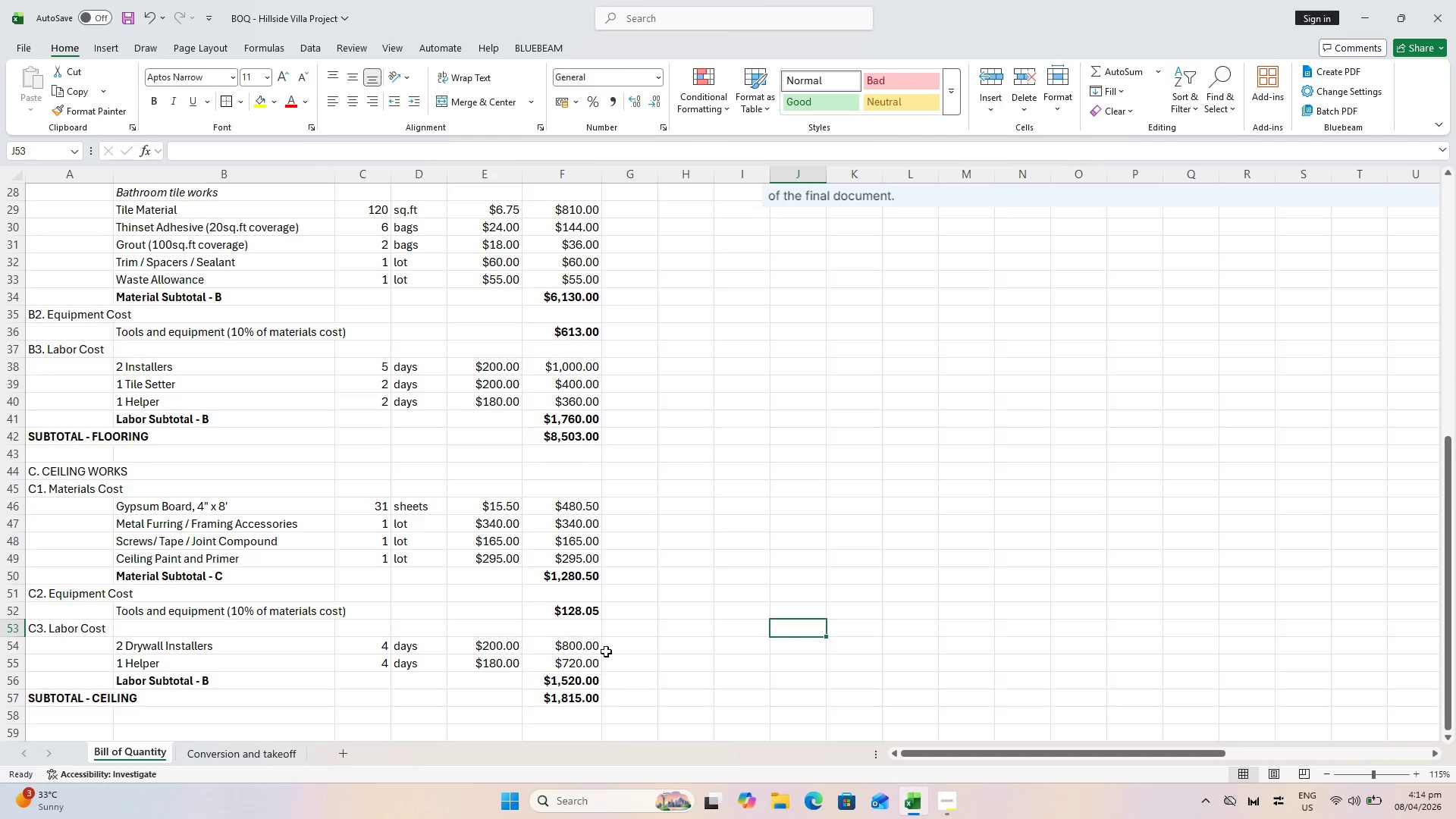 
scroll: coordinate [582, 628], scroll_direction: down, amount: 1.0
 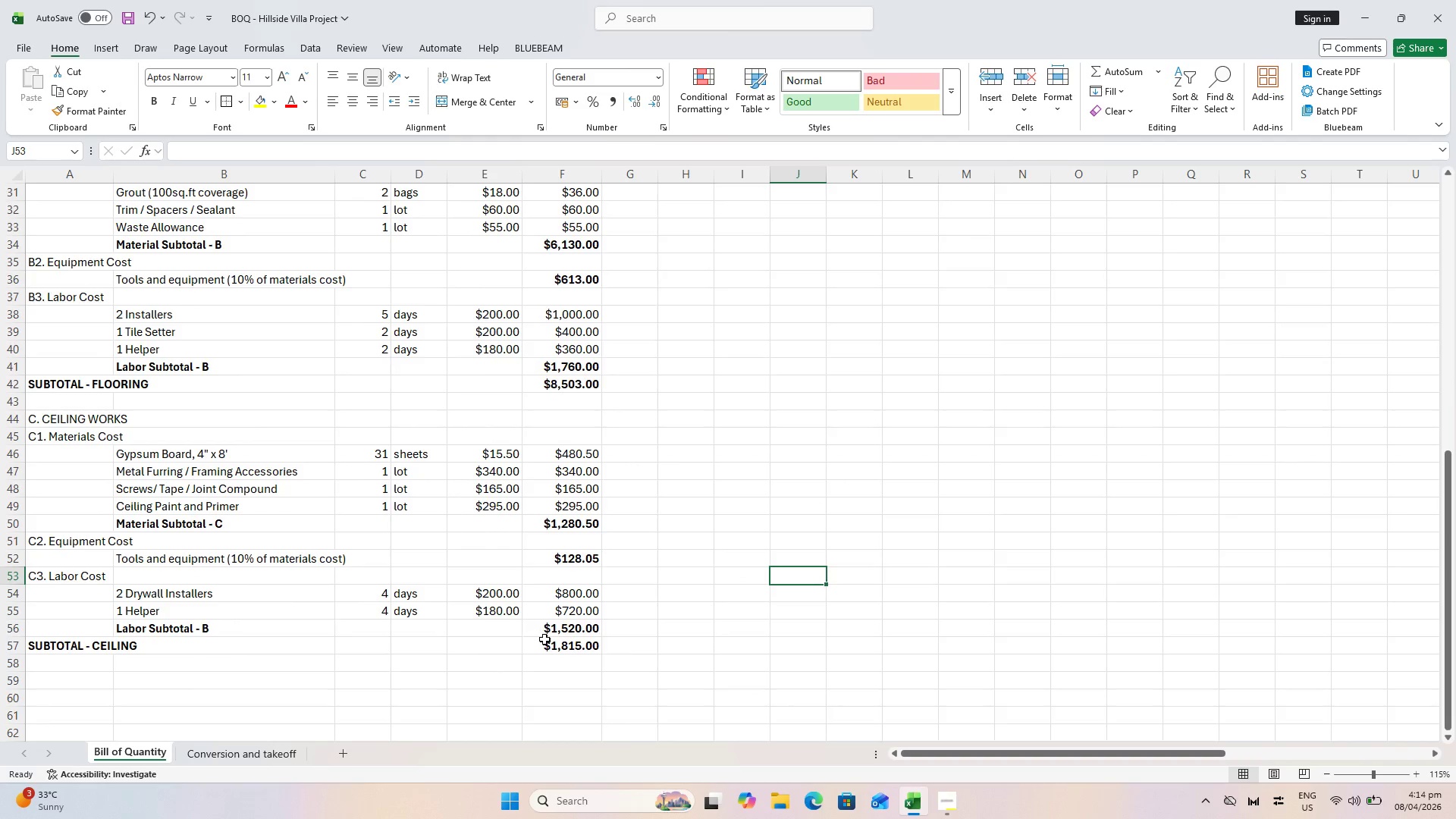 
left_click([479, 646])
 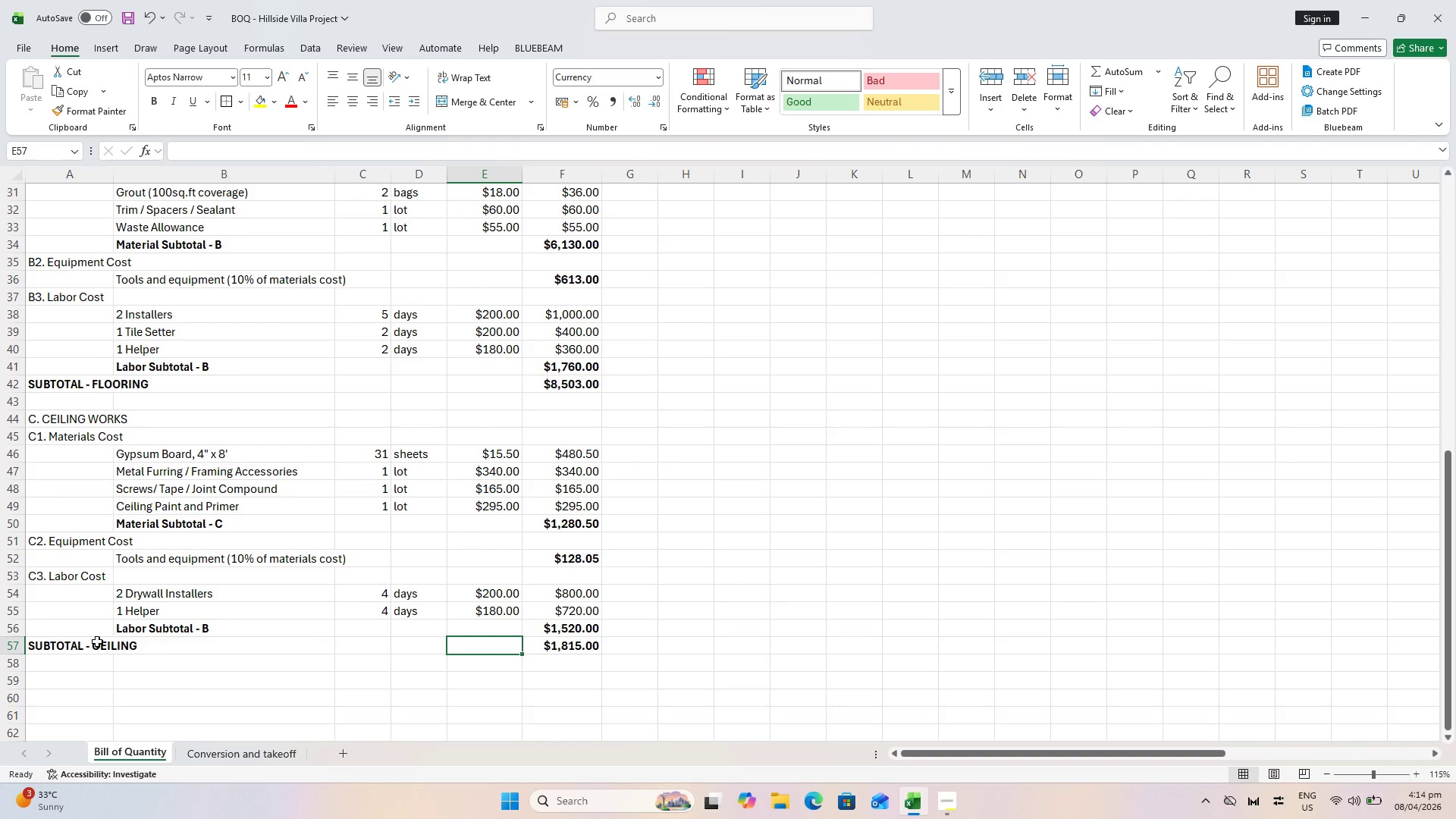 
left_click([137, 630])
 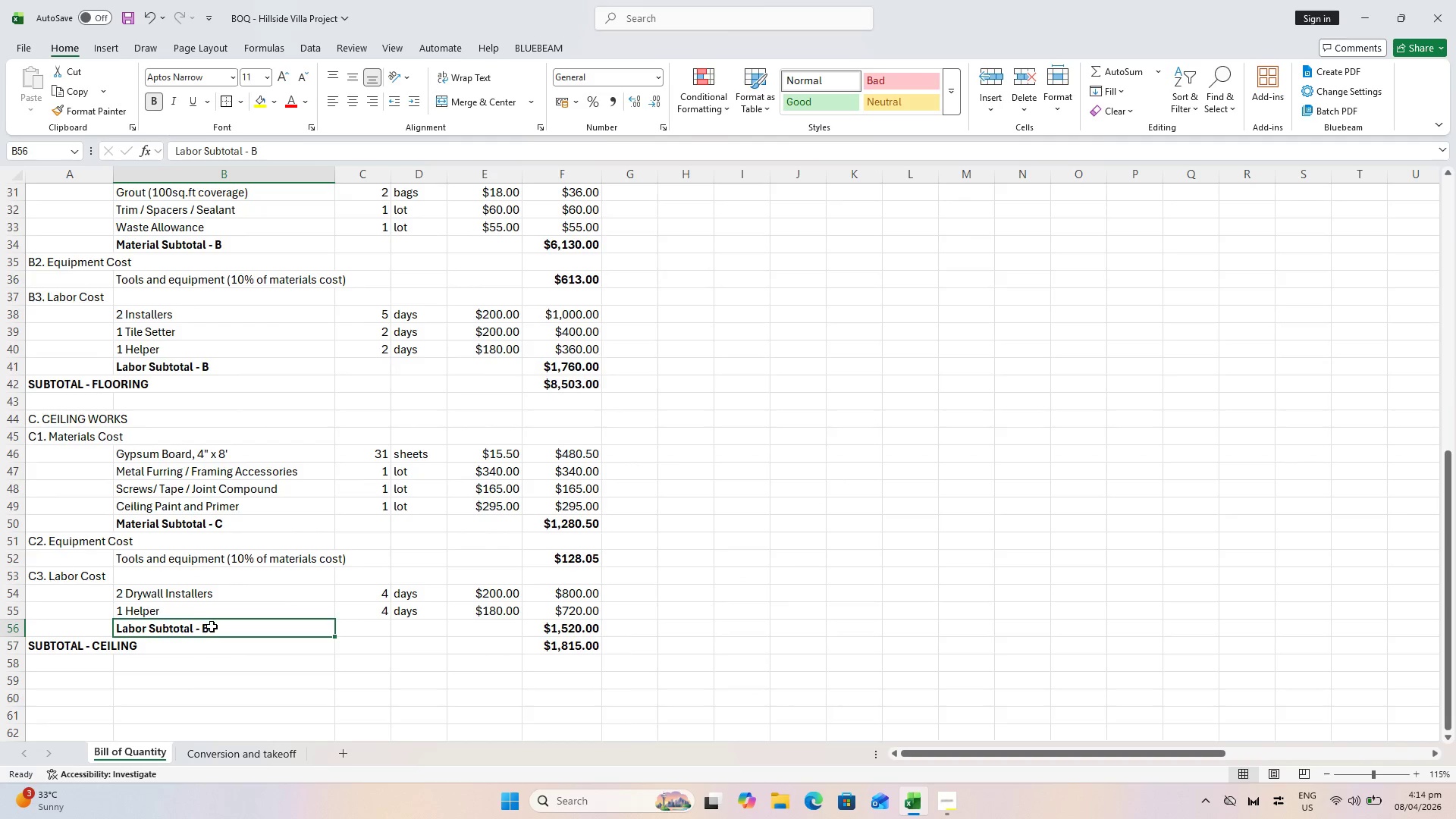 
double_click([212, 626])
 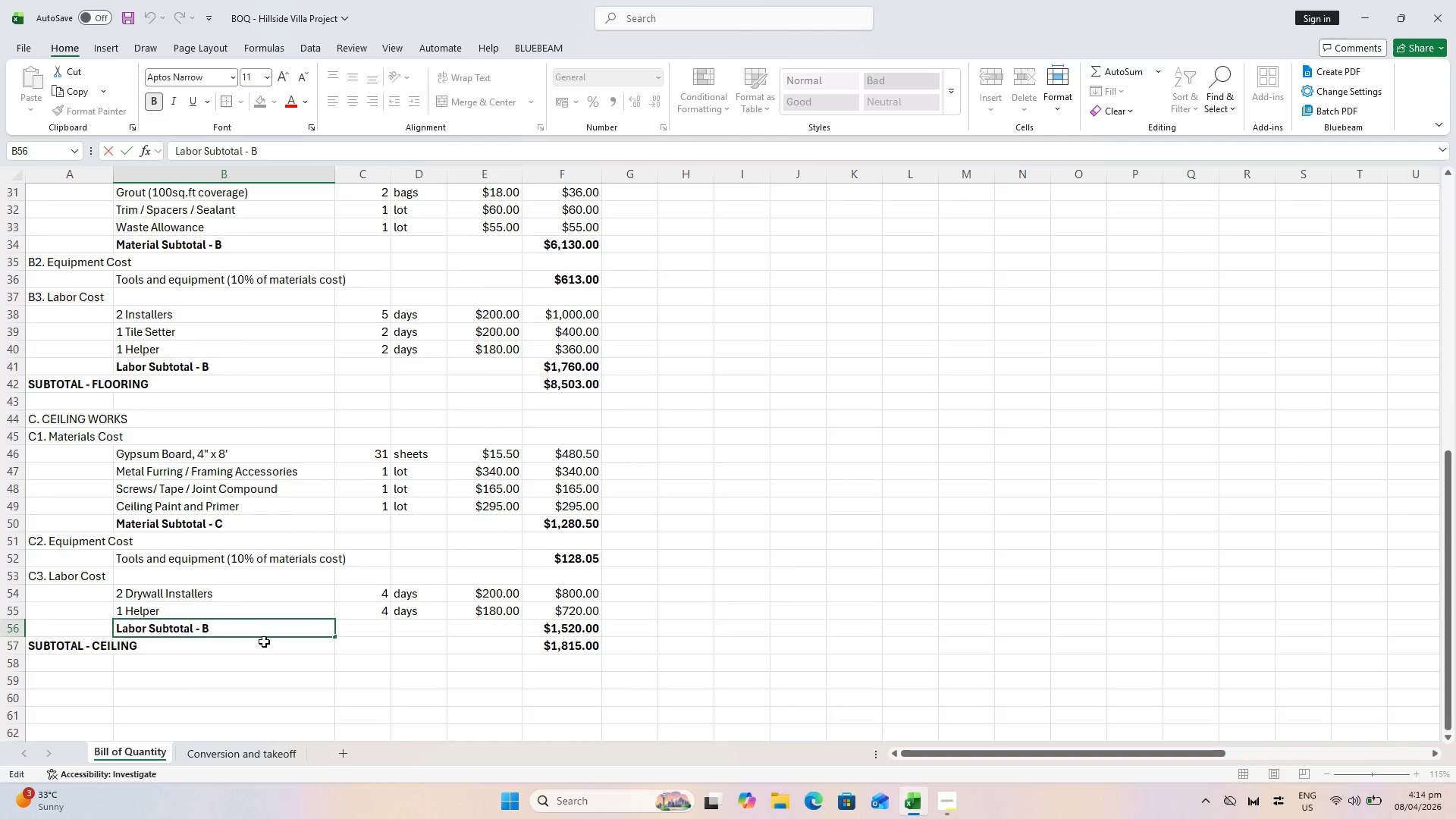 
key(Backspace)
 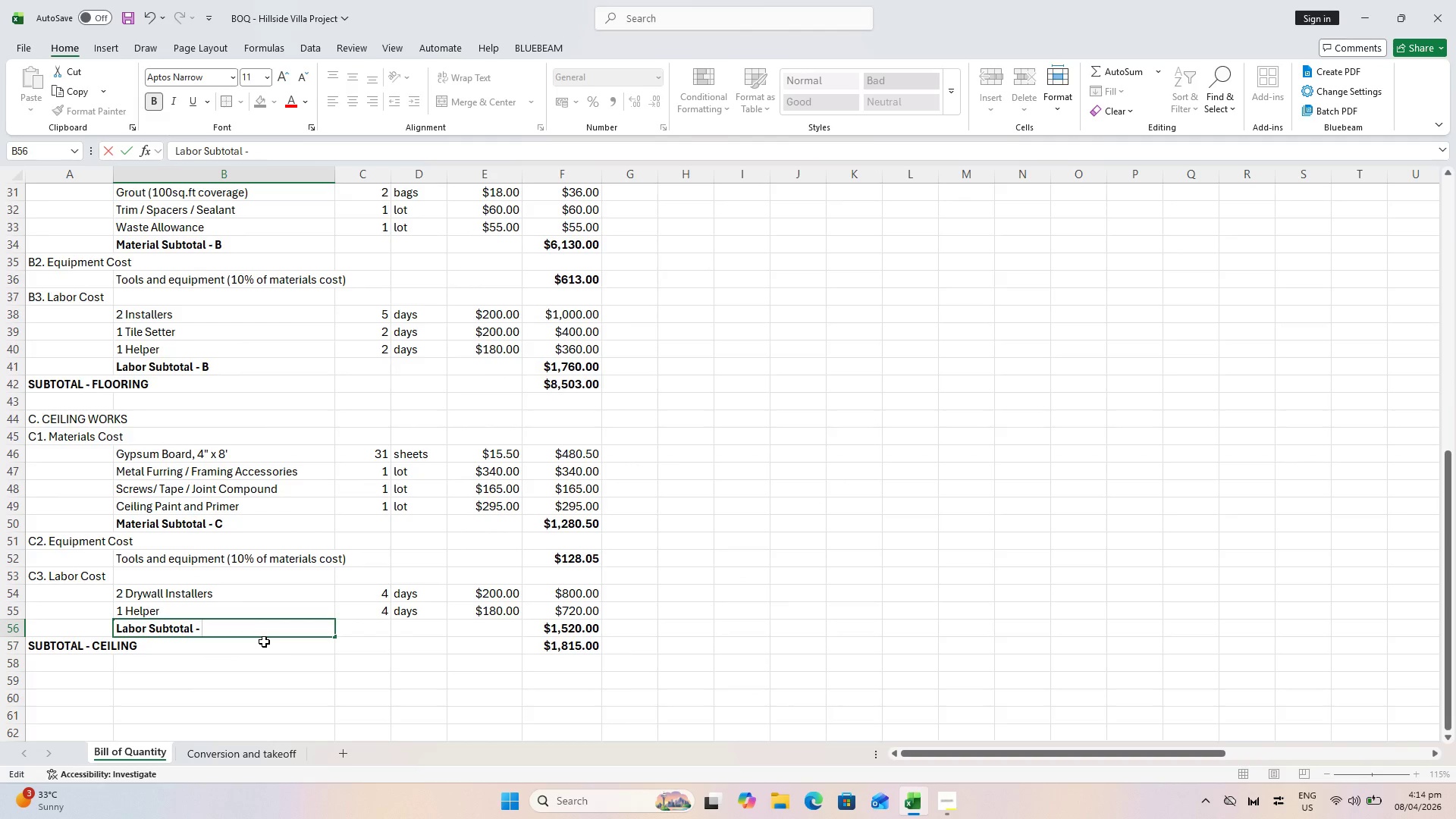 
key(Shift+ShiftLeft)
 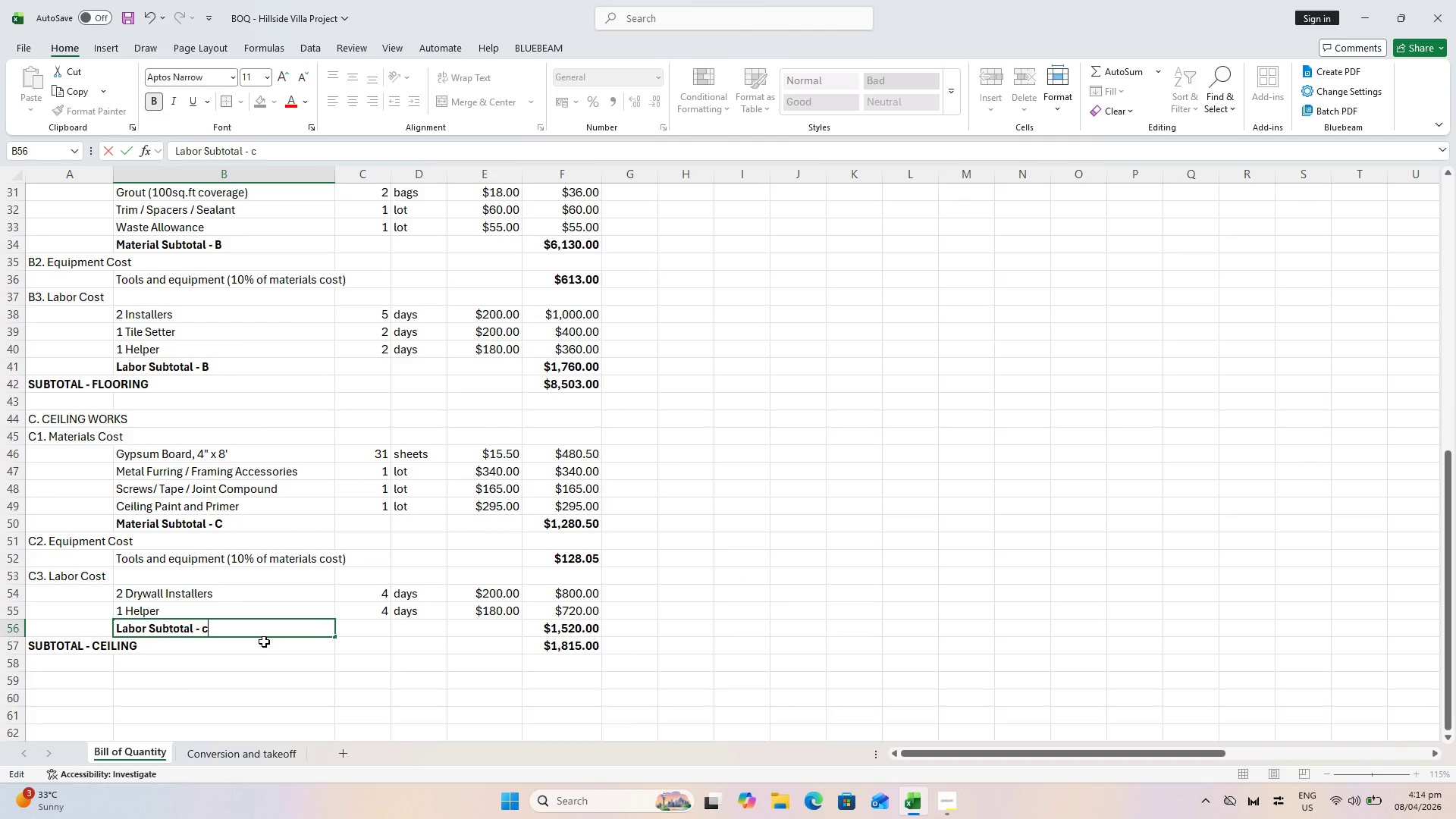 
key(Shift+C)
 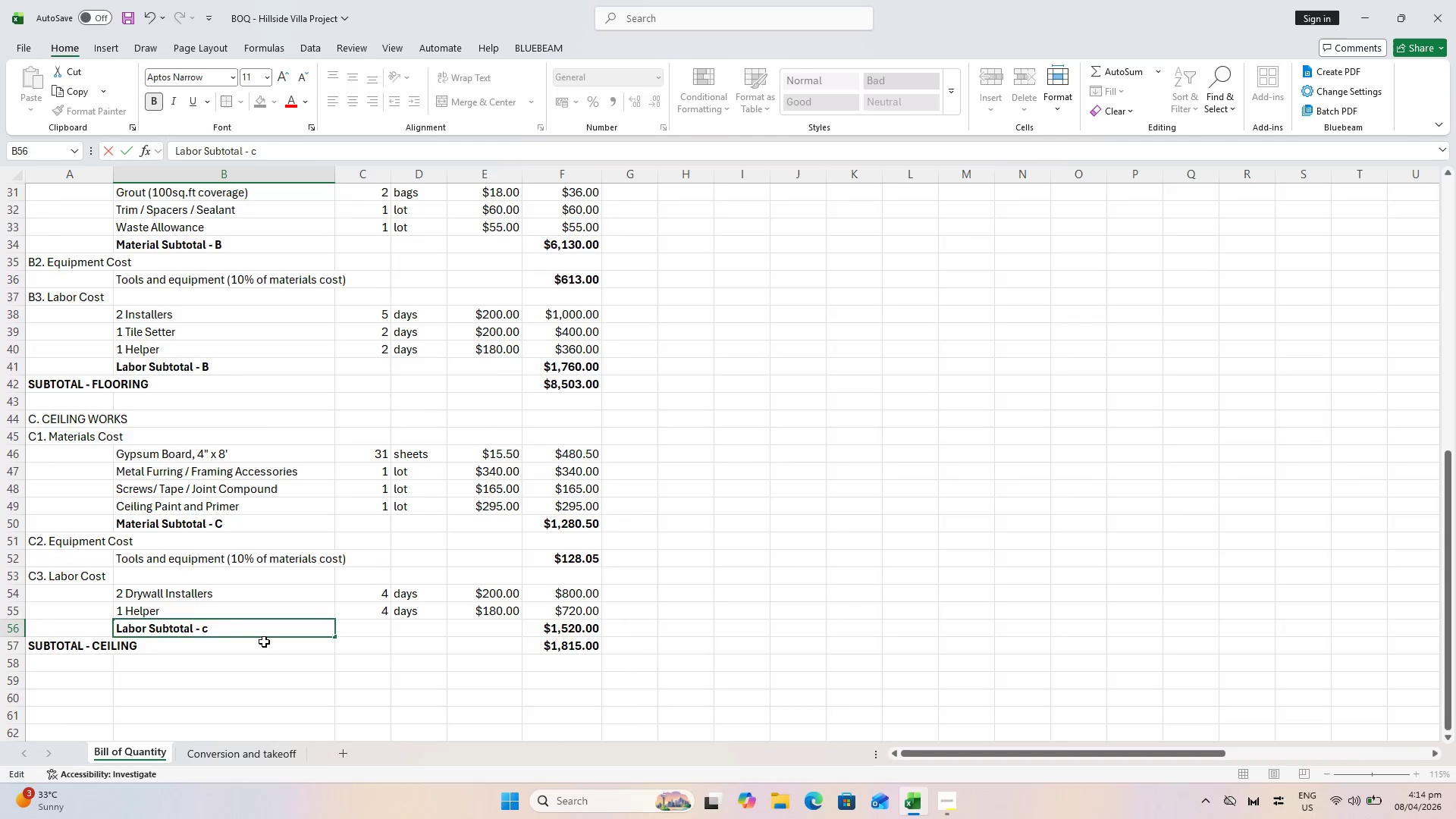 
key(Backspace)
 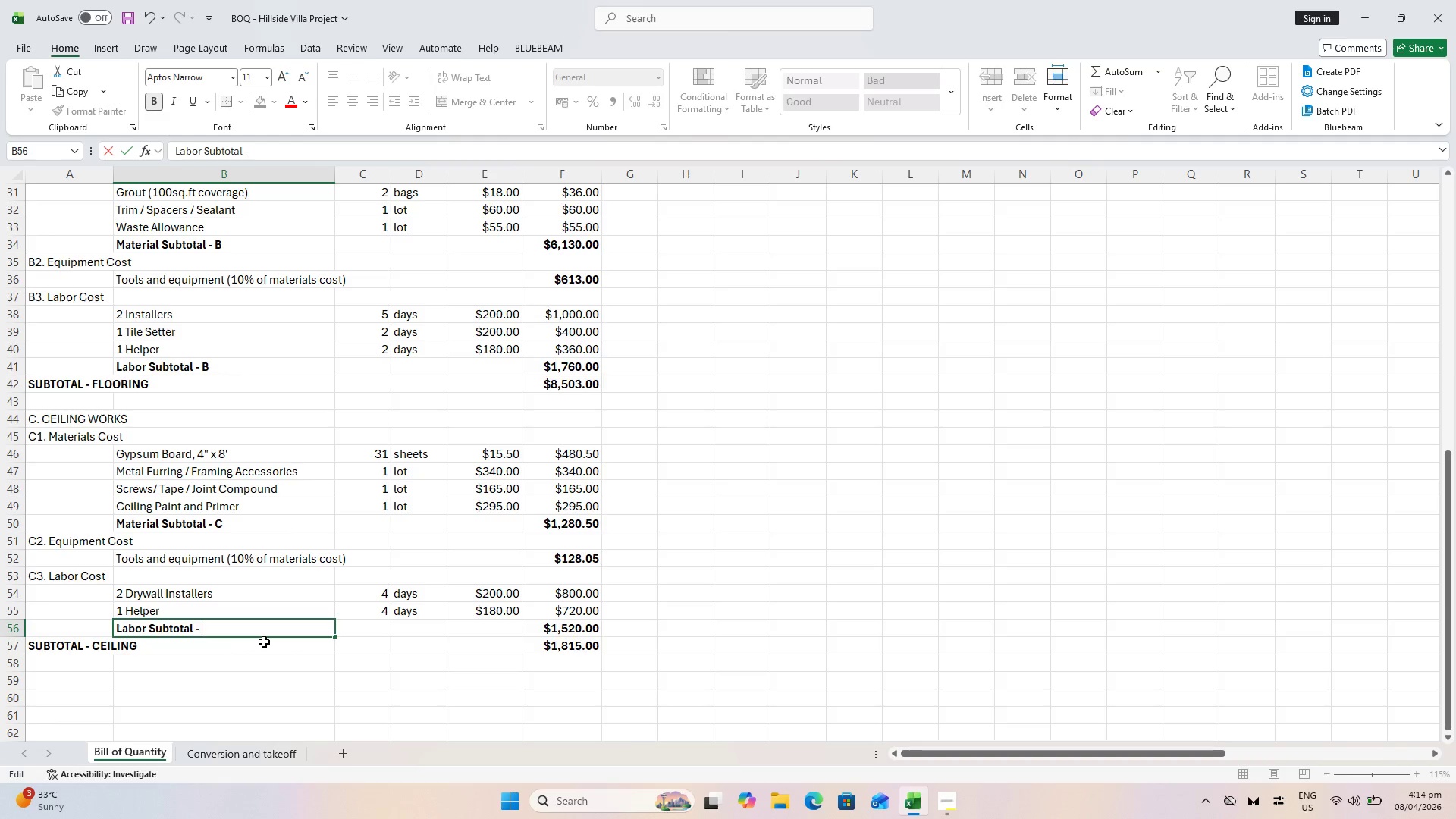 
key(C)
 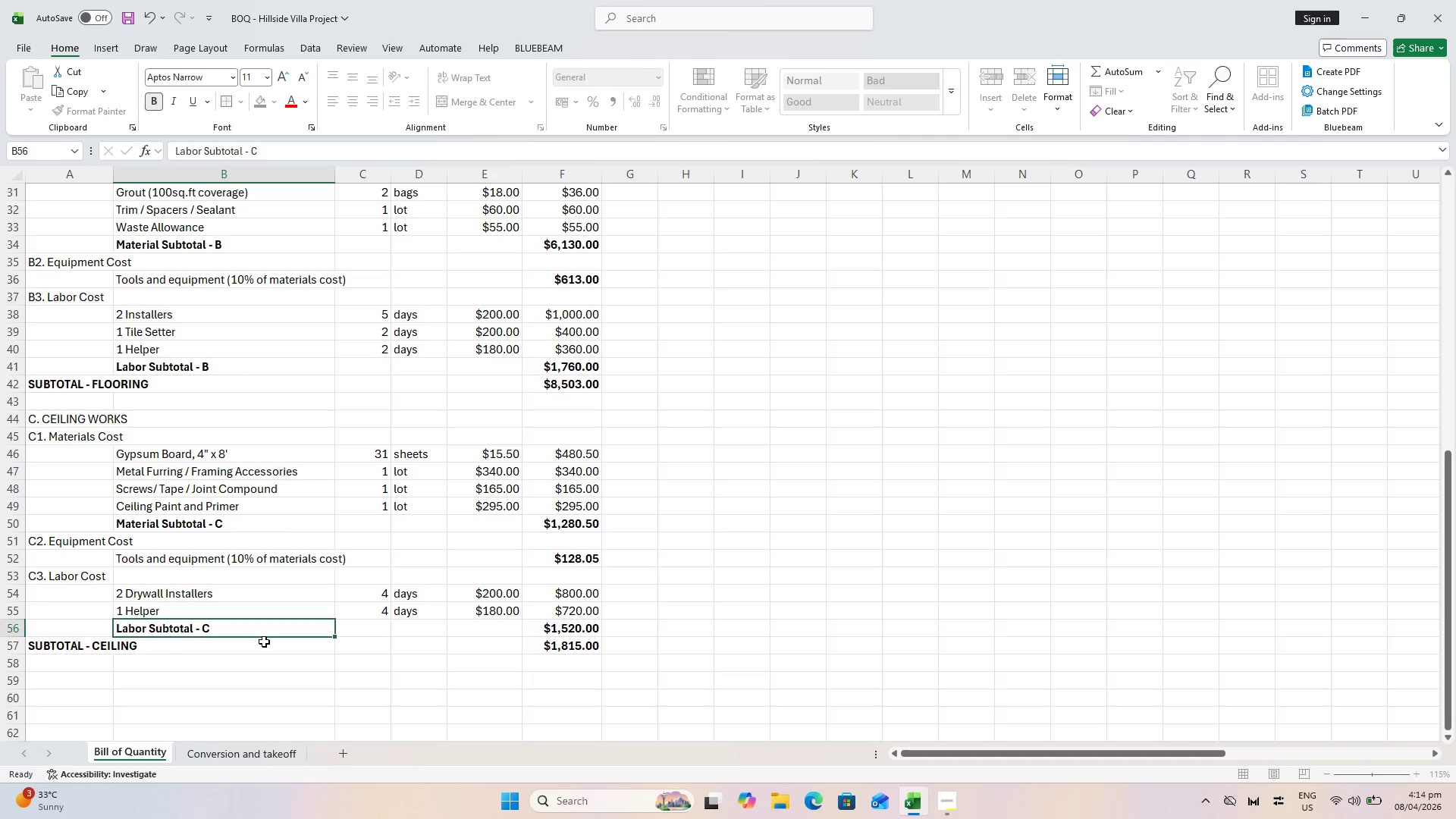 
key(Enter)
 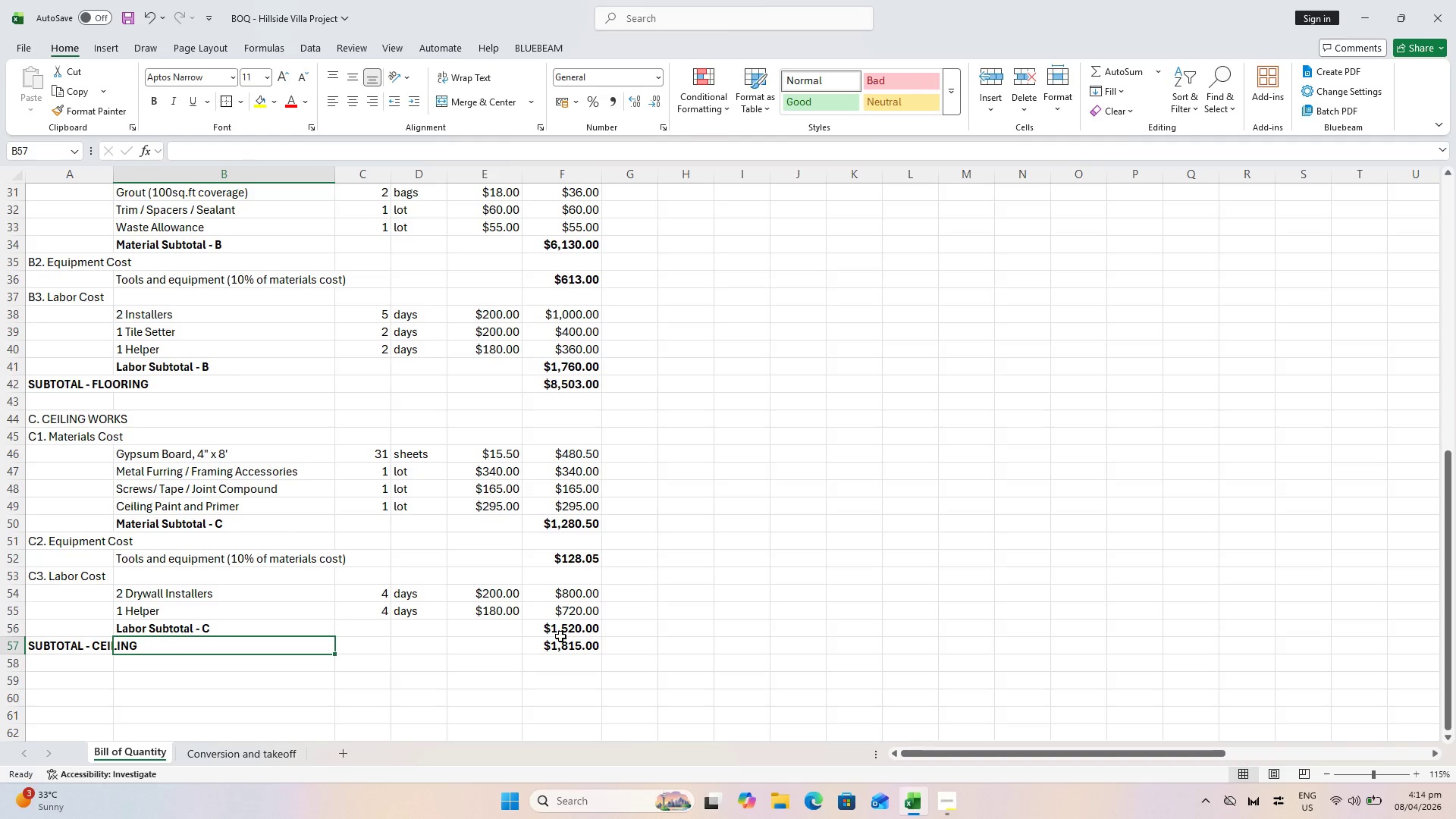 
double_click([560, 636])
 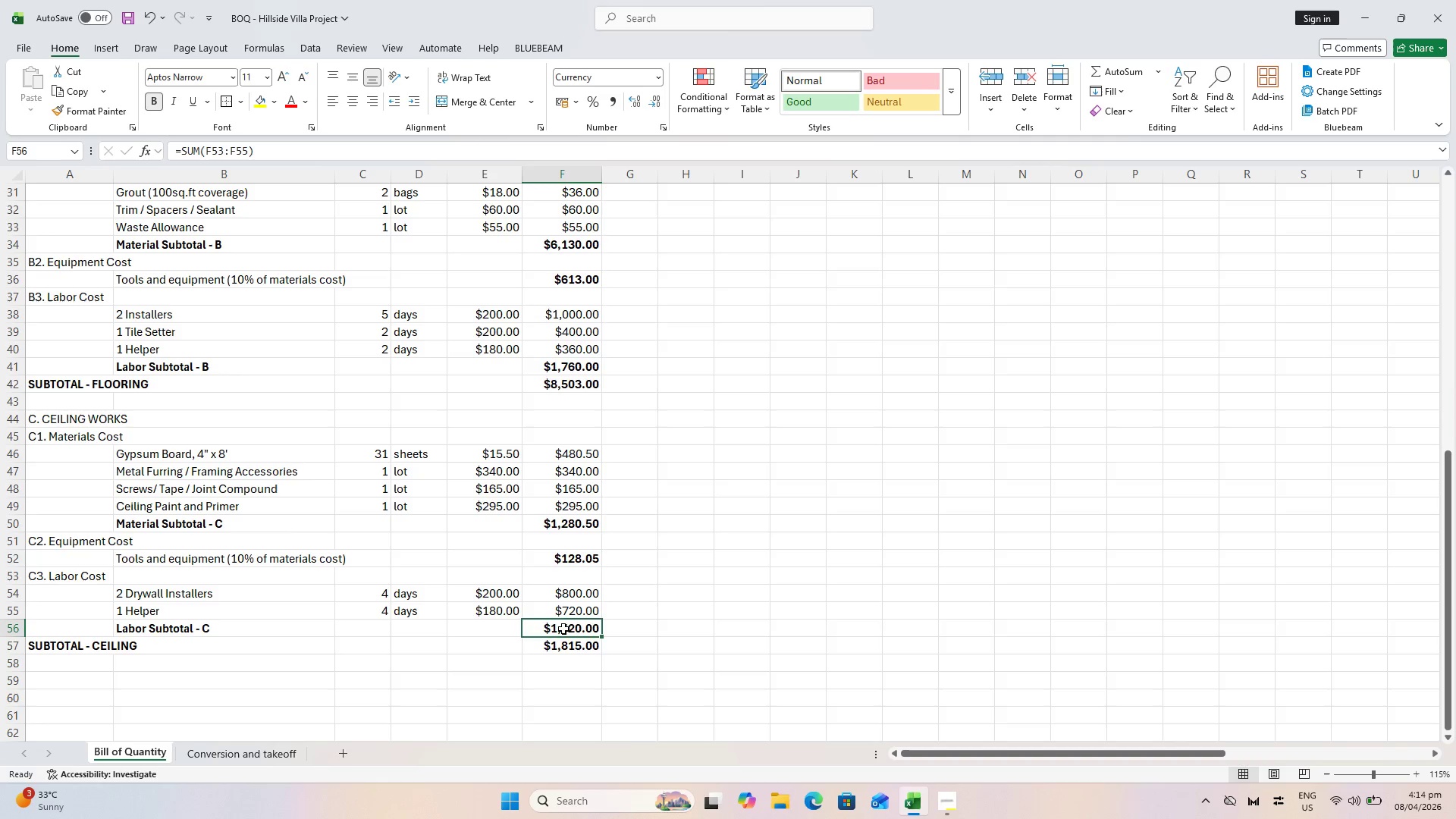 
triple_click([563, 629])
 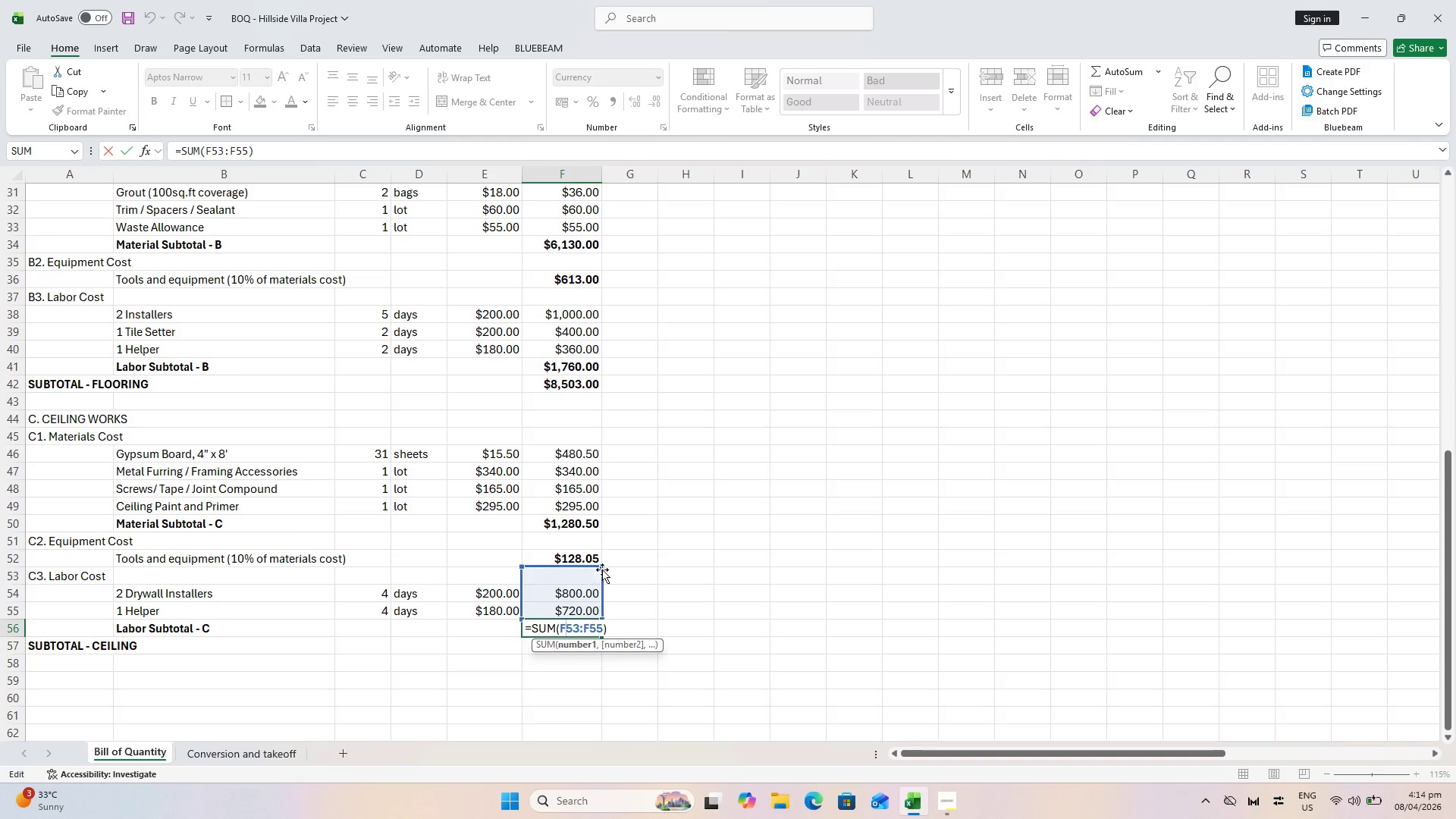 
left_click_drag(start_coordinate=[603, 568], to_coordinate=[604, 580])
 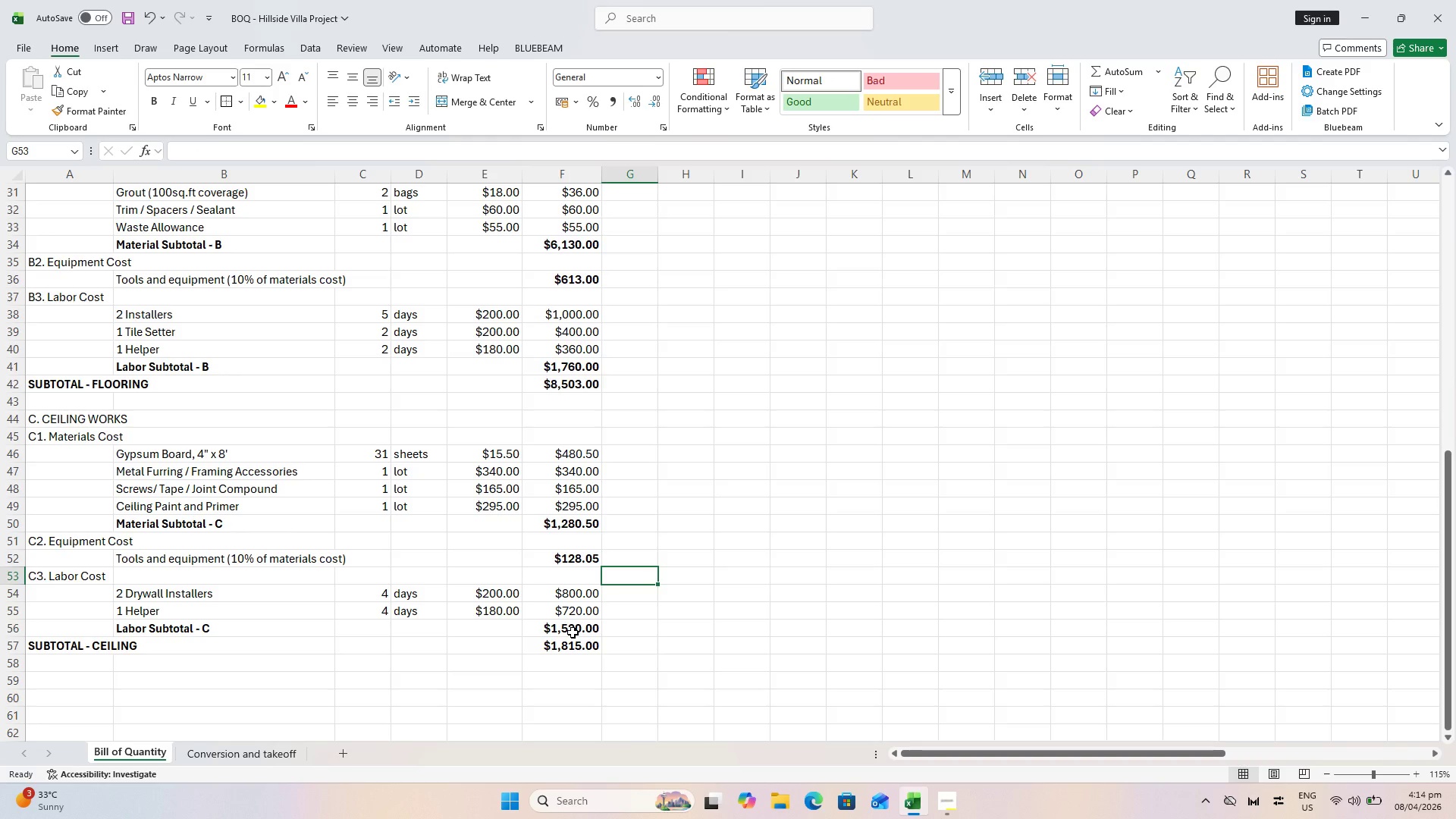 
key(Escape)
 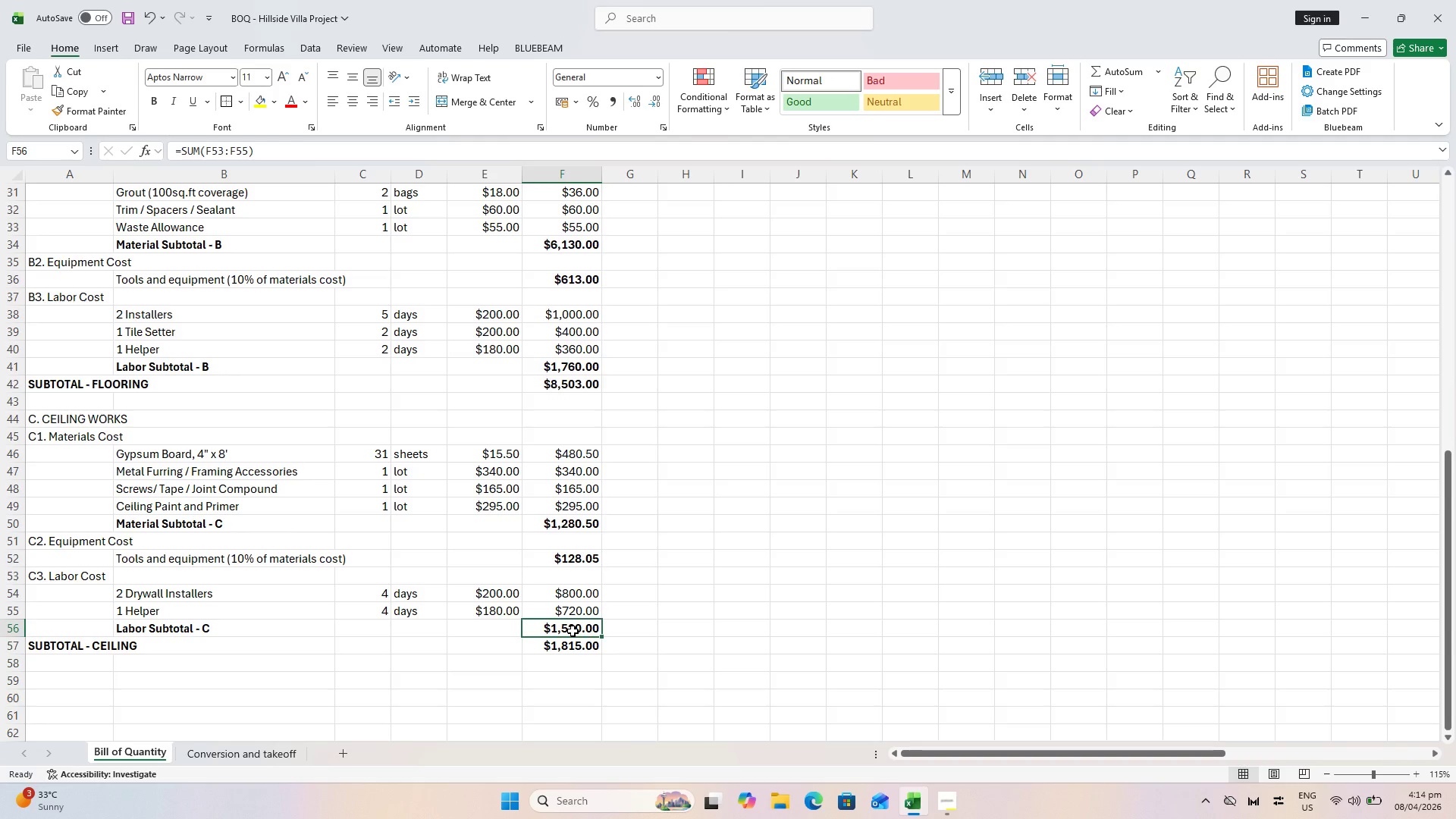 
left_click([573, 631])
 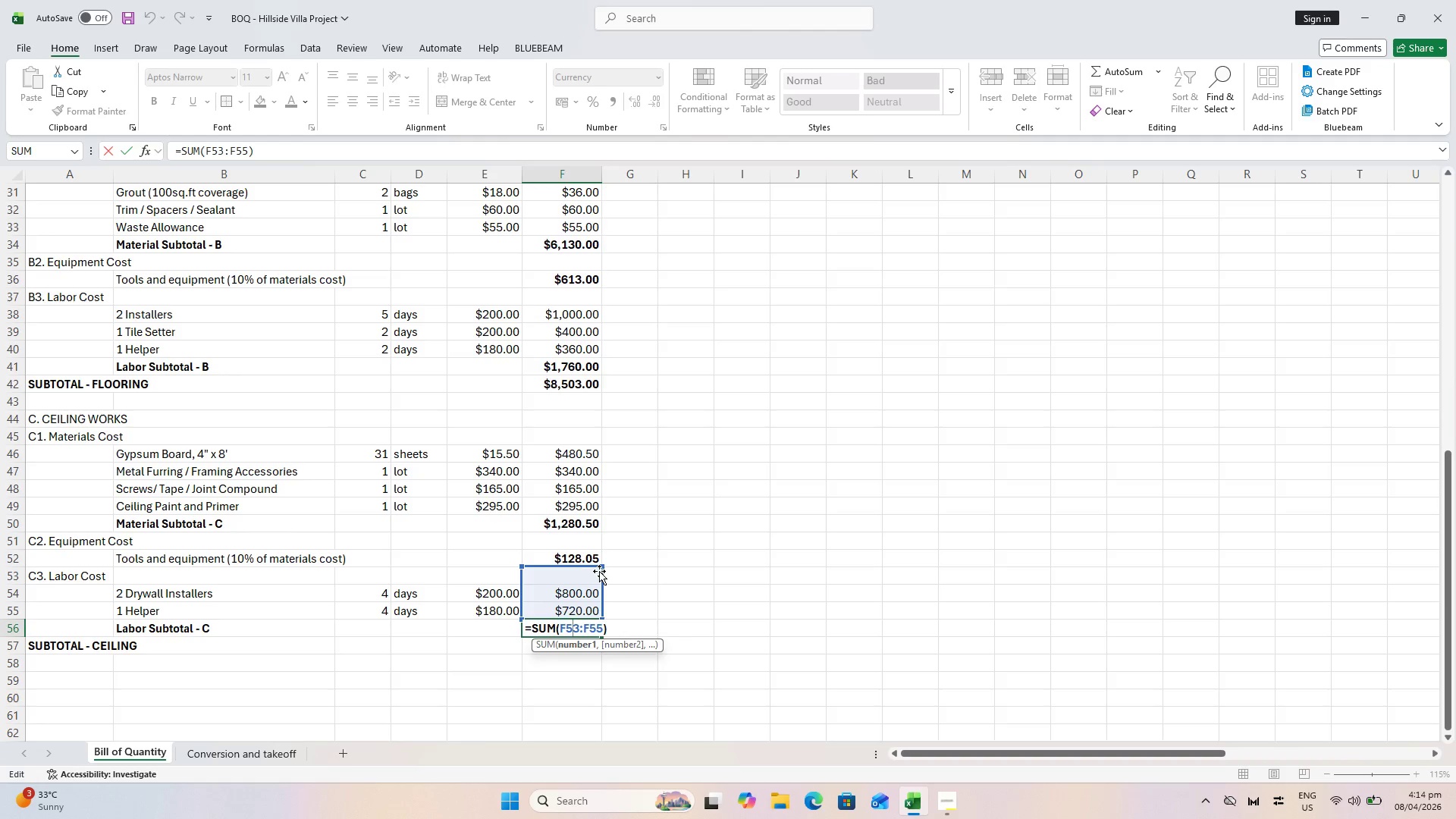 
left_click_drag(start_coordinate=[601, 568], to_coordinate=[606, 591])
 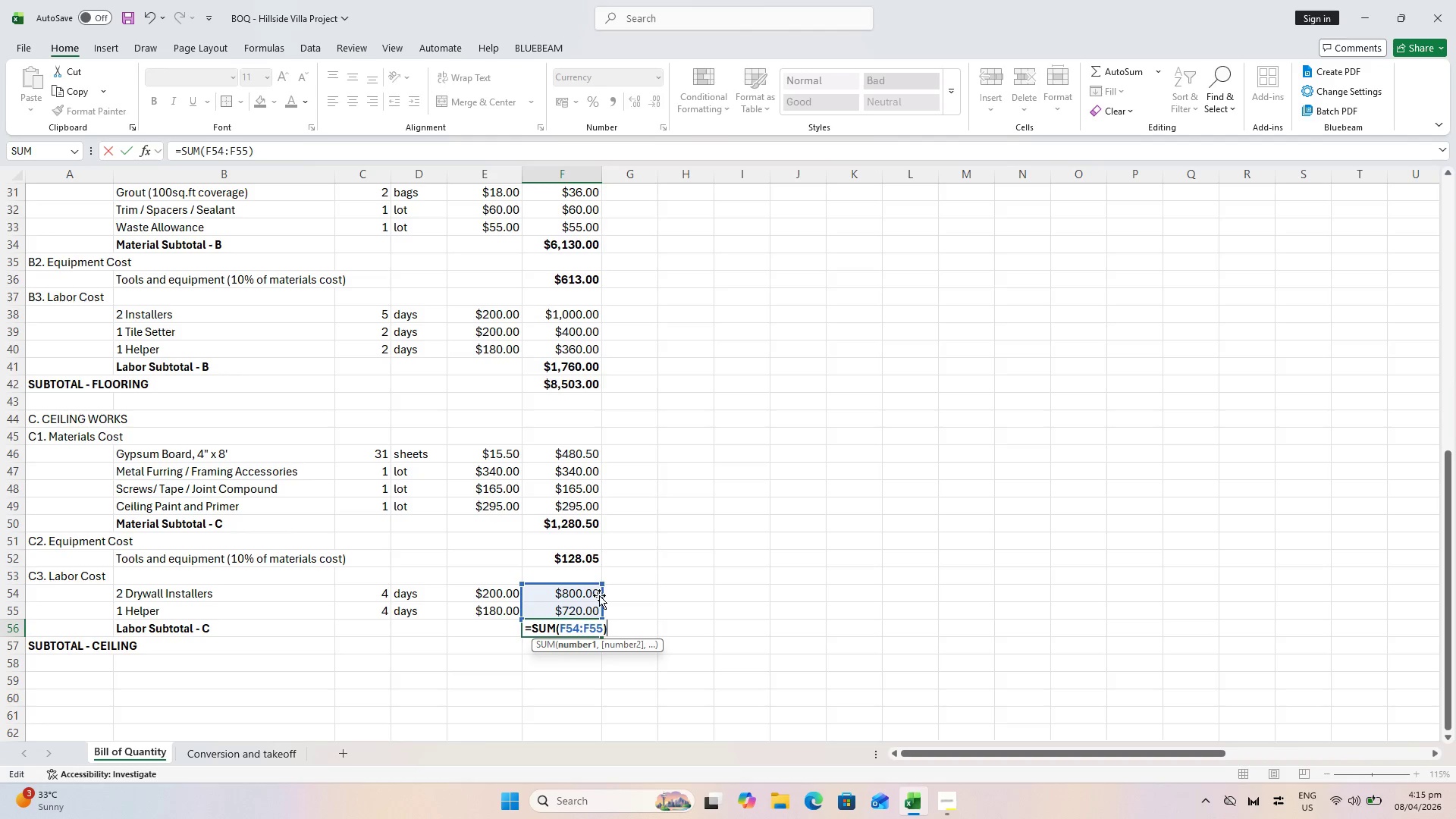 
key(Enter)
 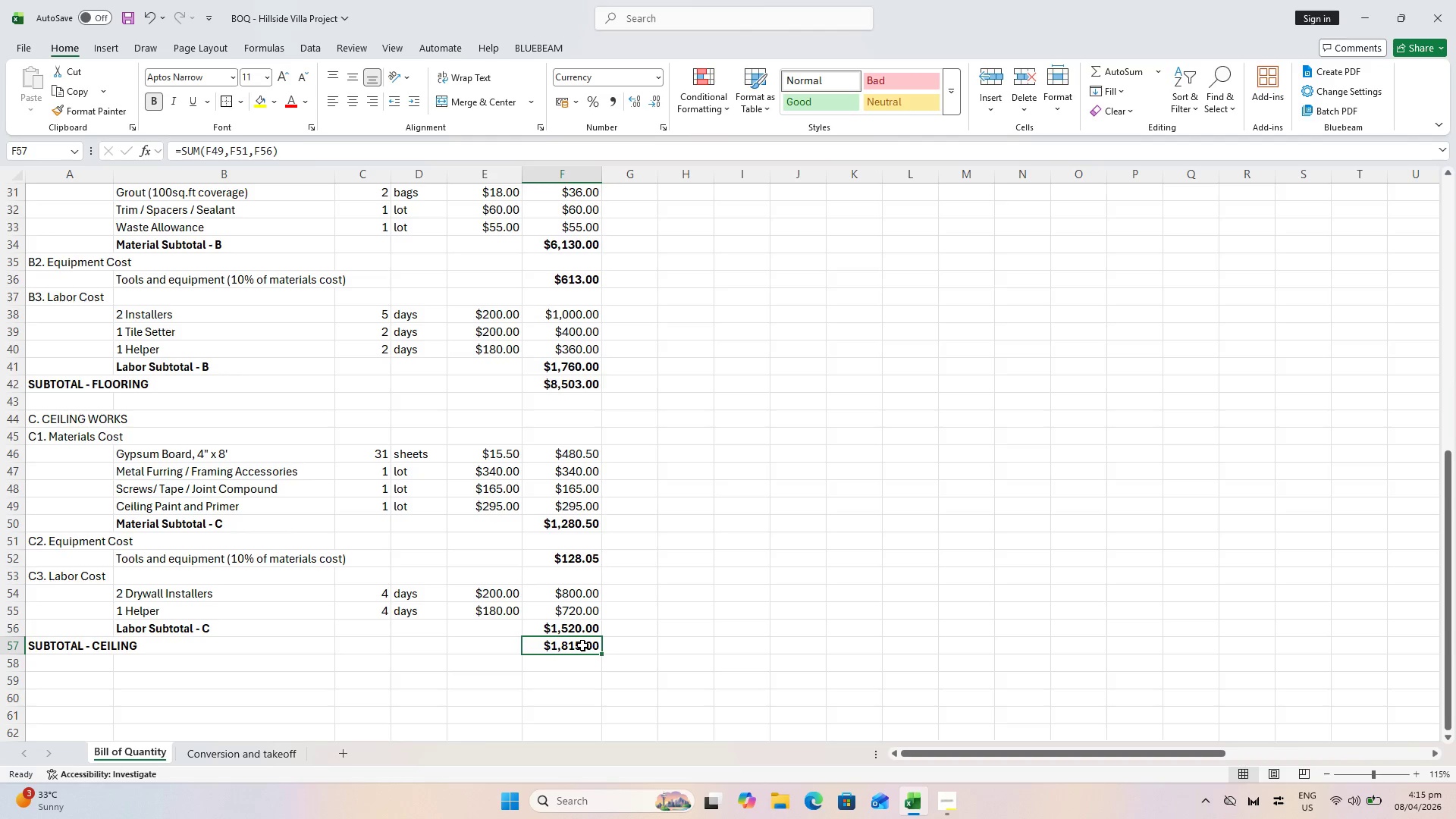 
double_click([582, 645])
 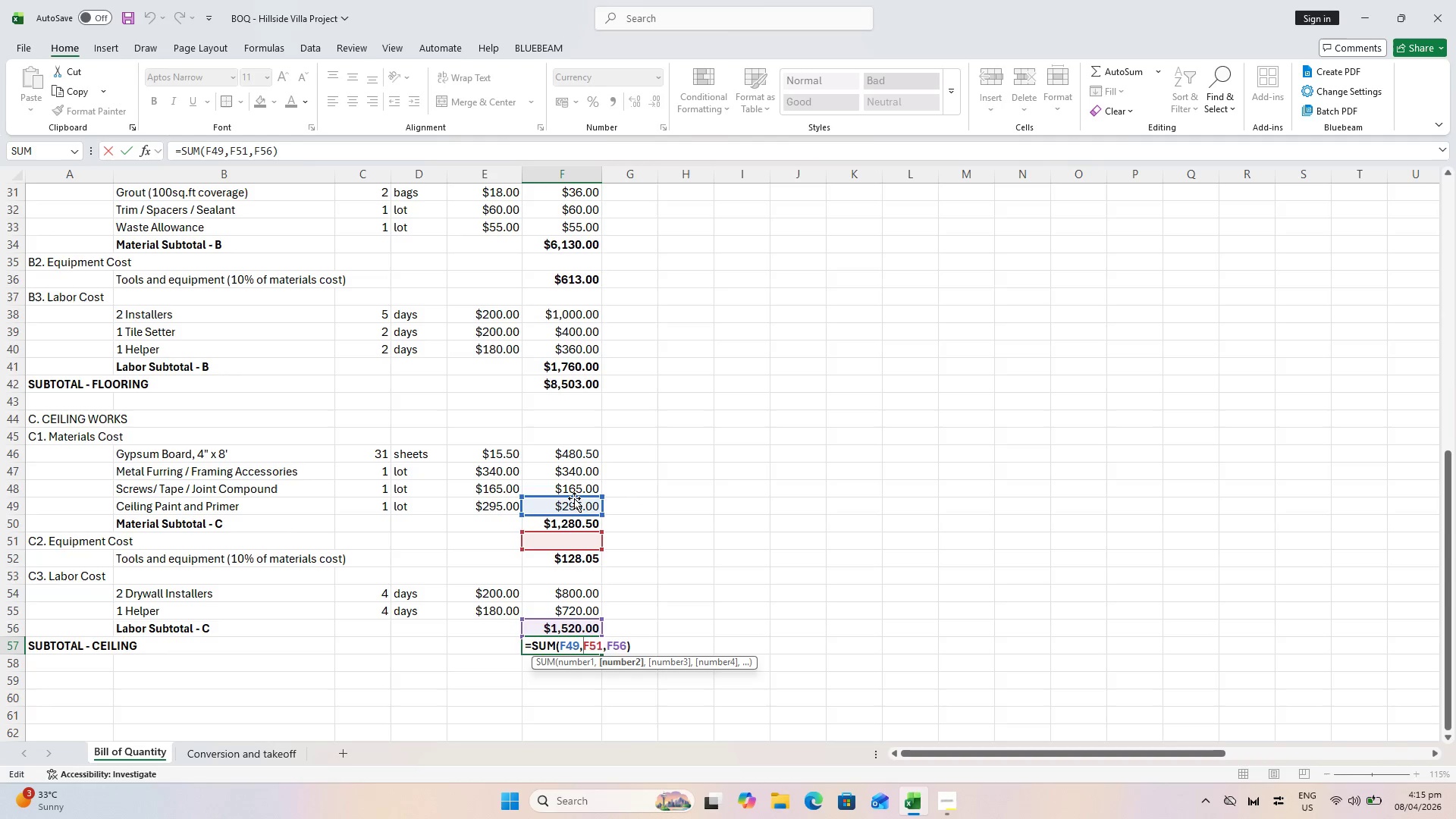 
left_click_drag(start_coordinate=[574, 498], to_coordinate=[576, 520])
 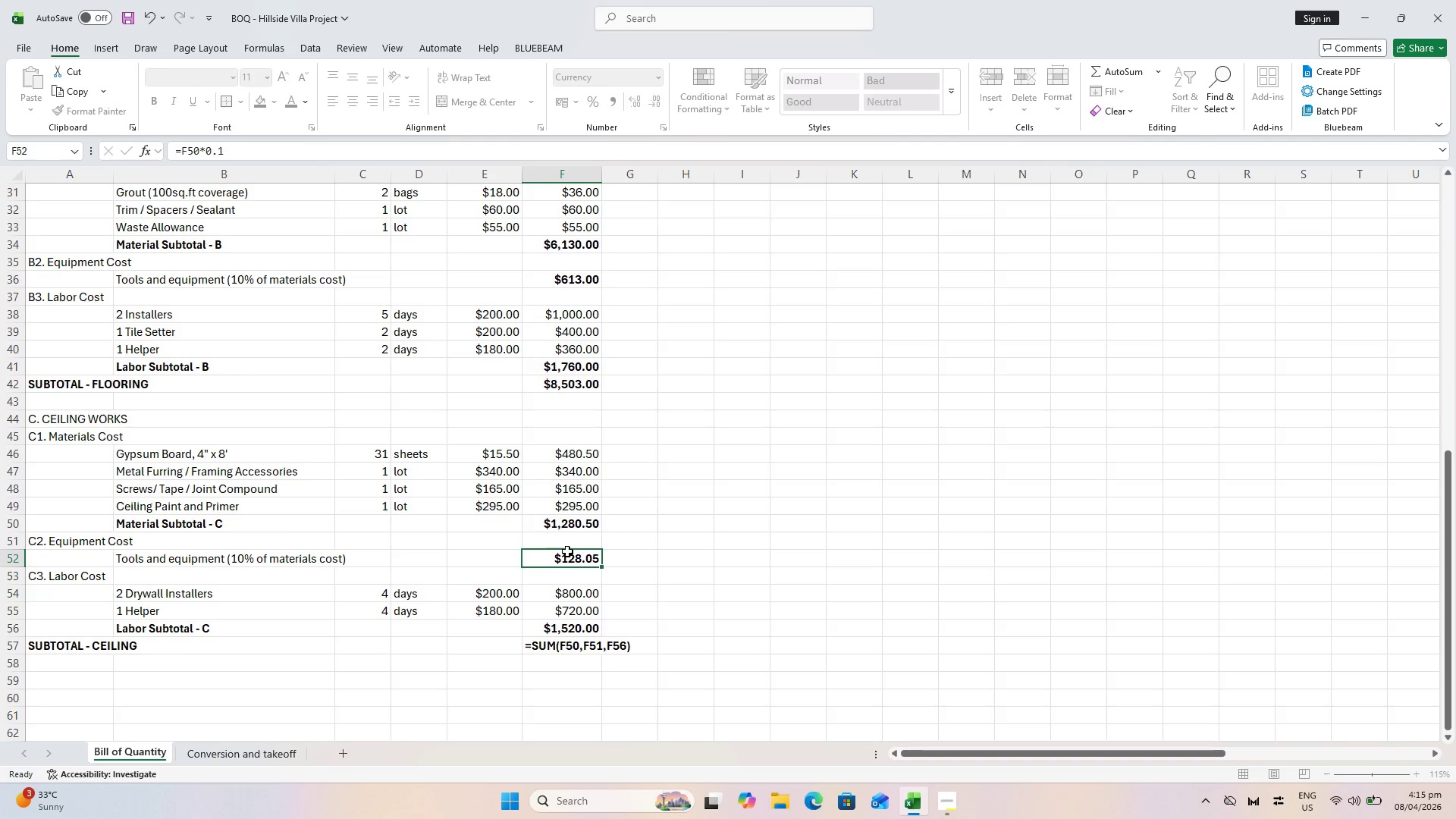 
left_click([567, 551])
 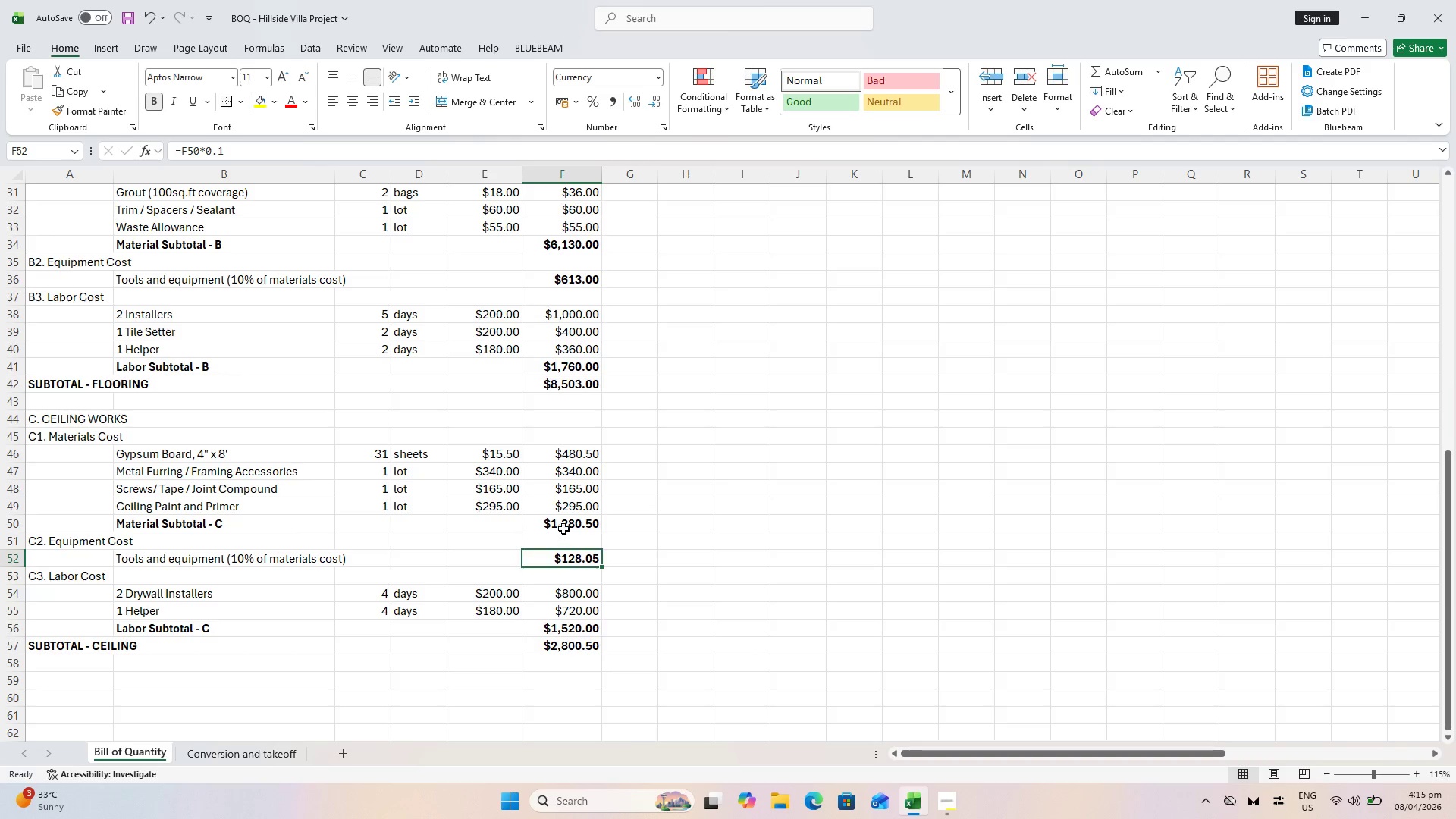 
left_click([563, 527])
 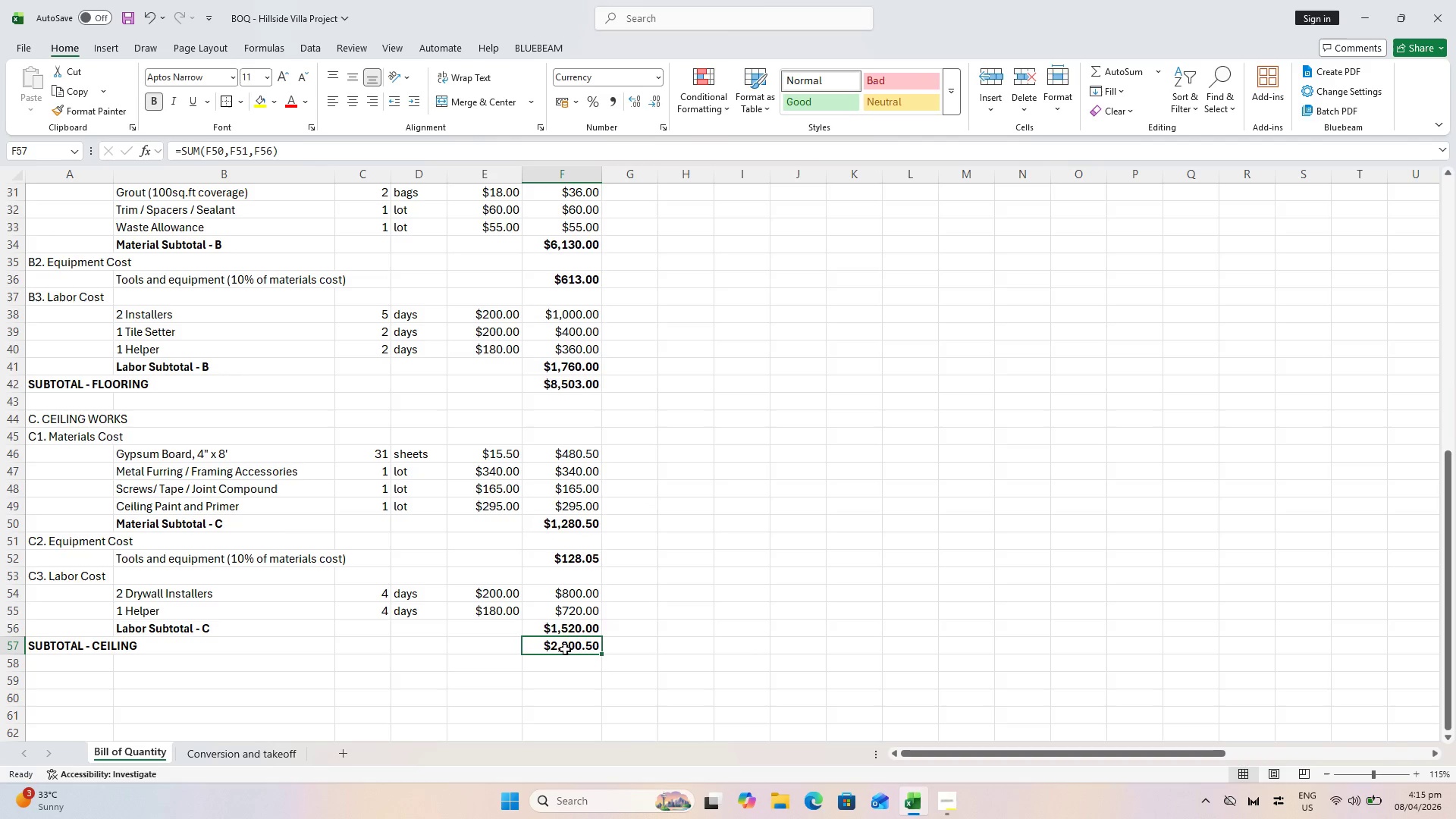 
double_click([565, 645])
 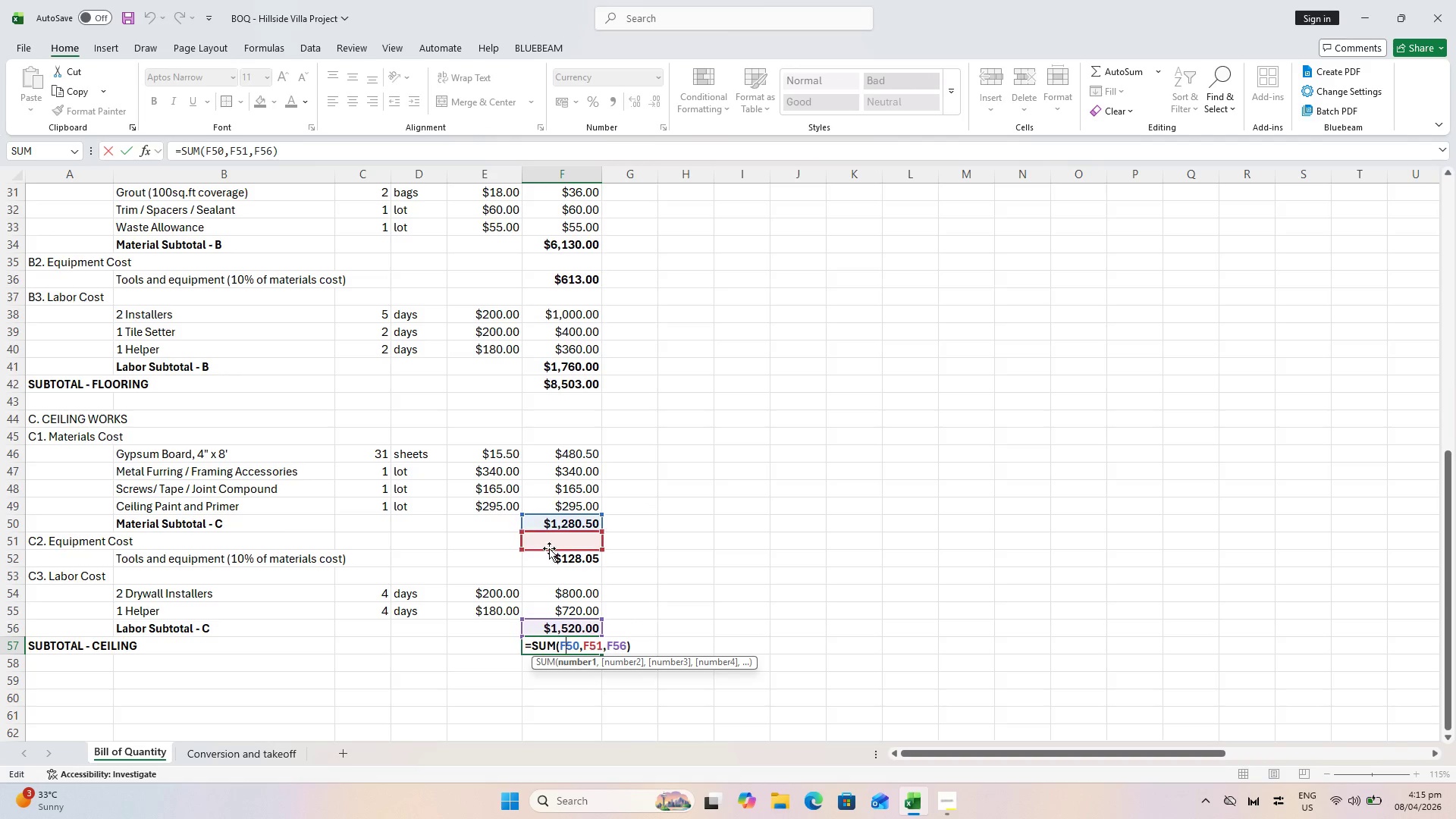 
left_click_drag(start_coordinate=[549, 548], to_coordinate=[551, 555])
 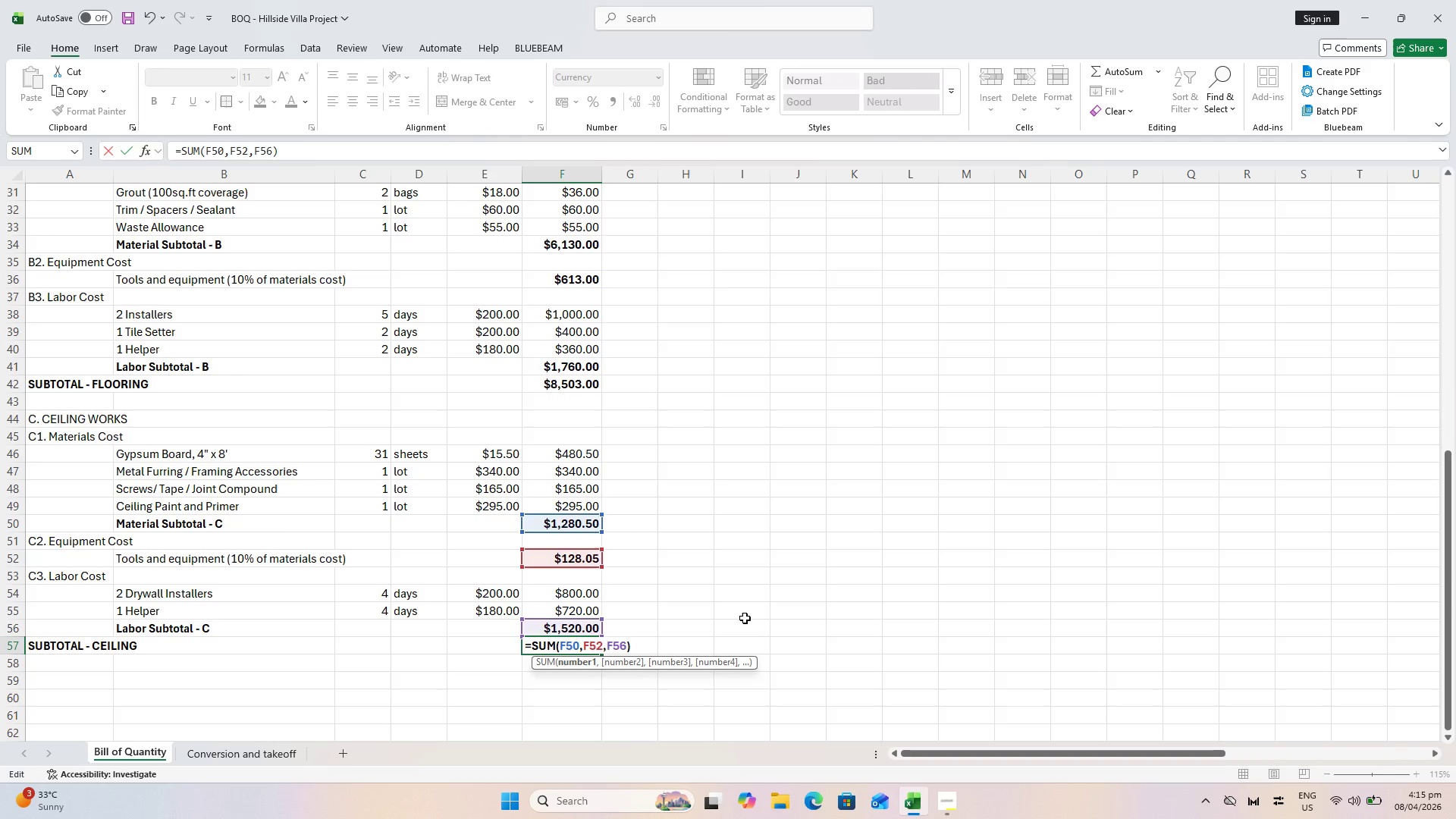 
key(Enter)
 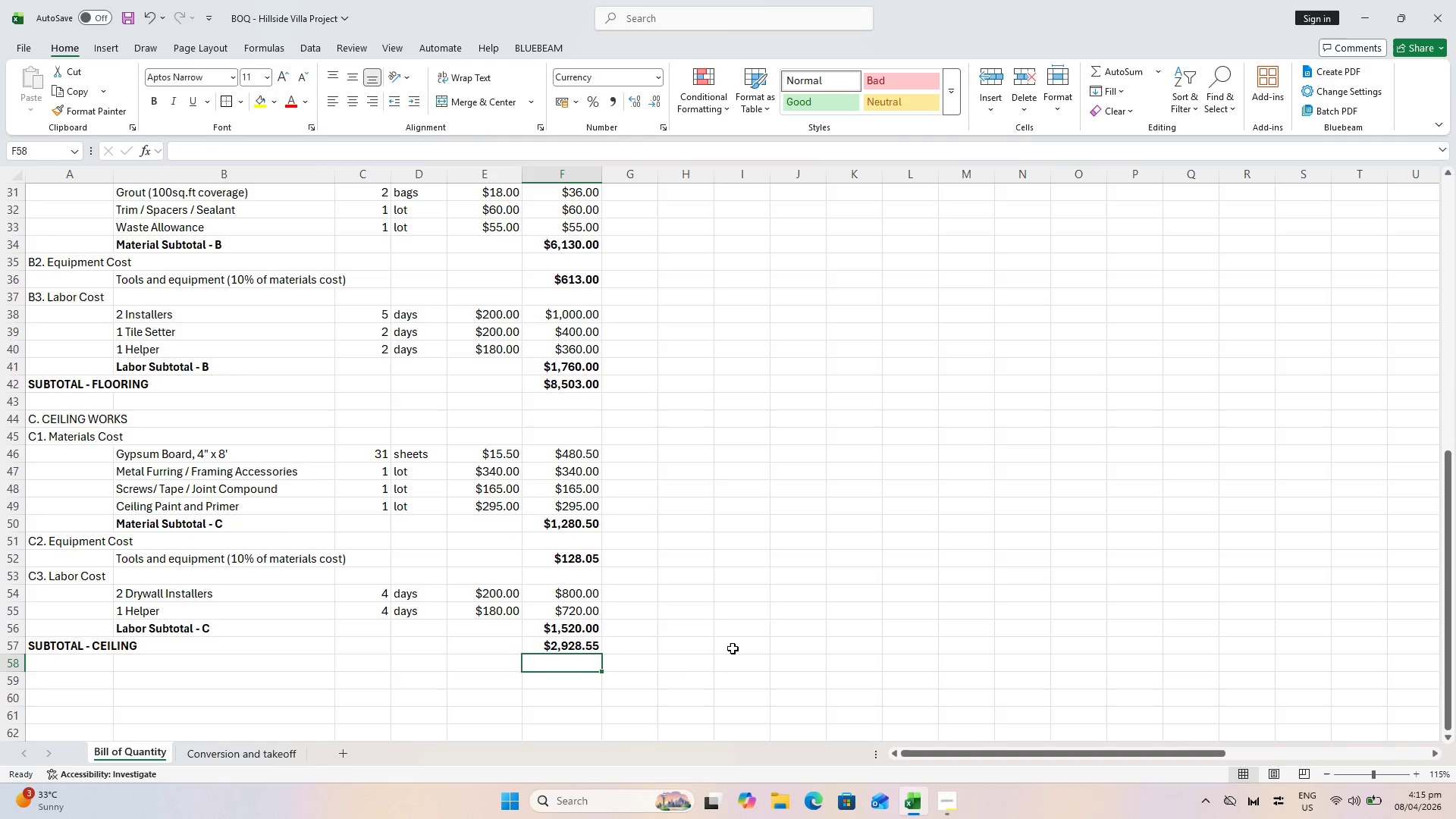 
left_click([755, 604])